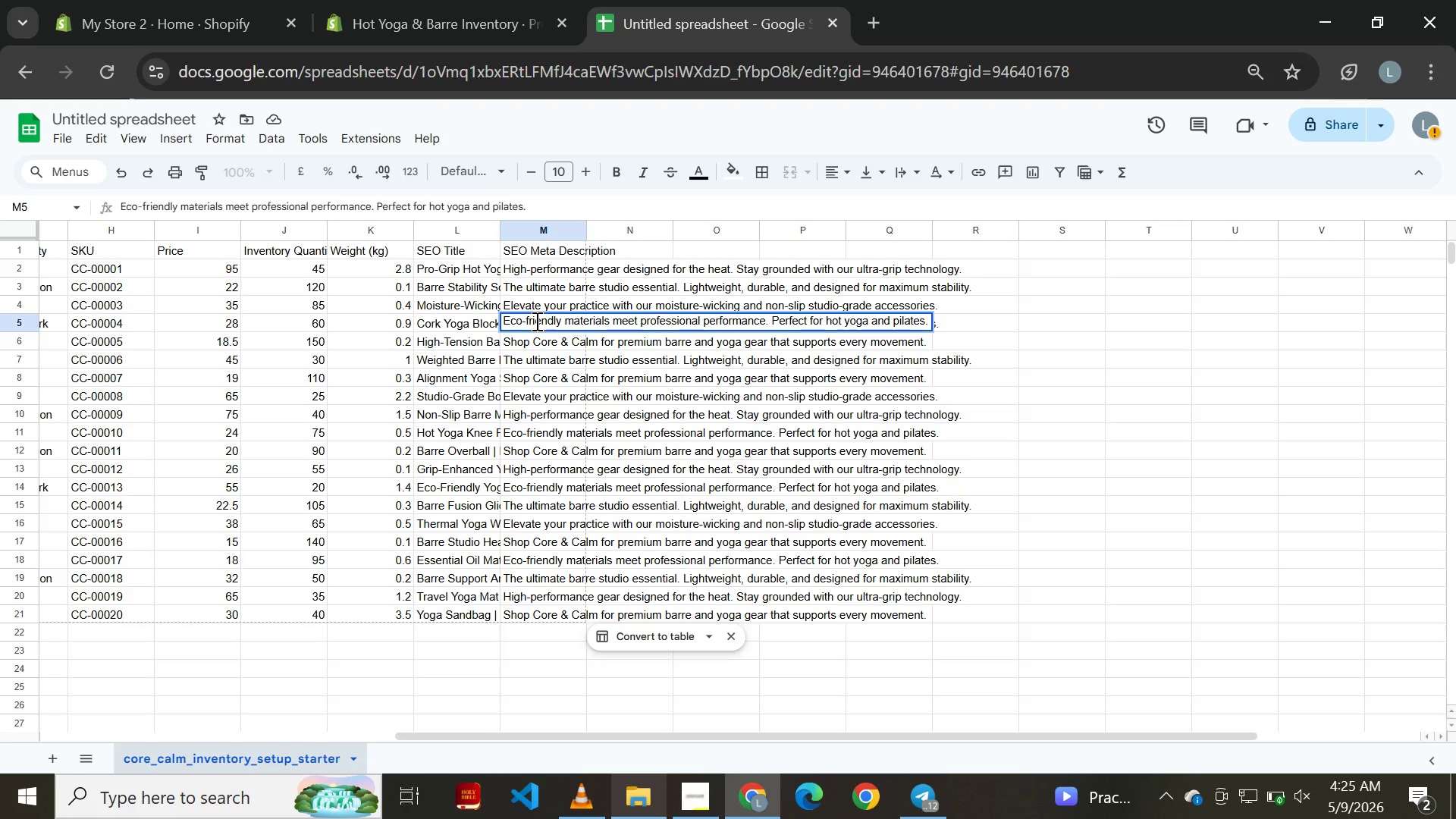 
double_click([535, 321])
 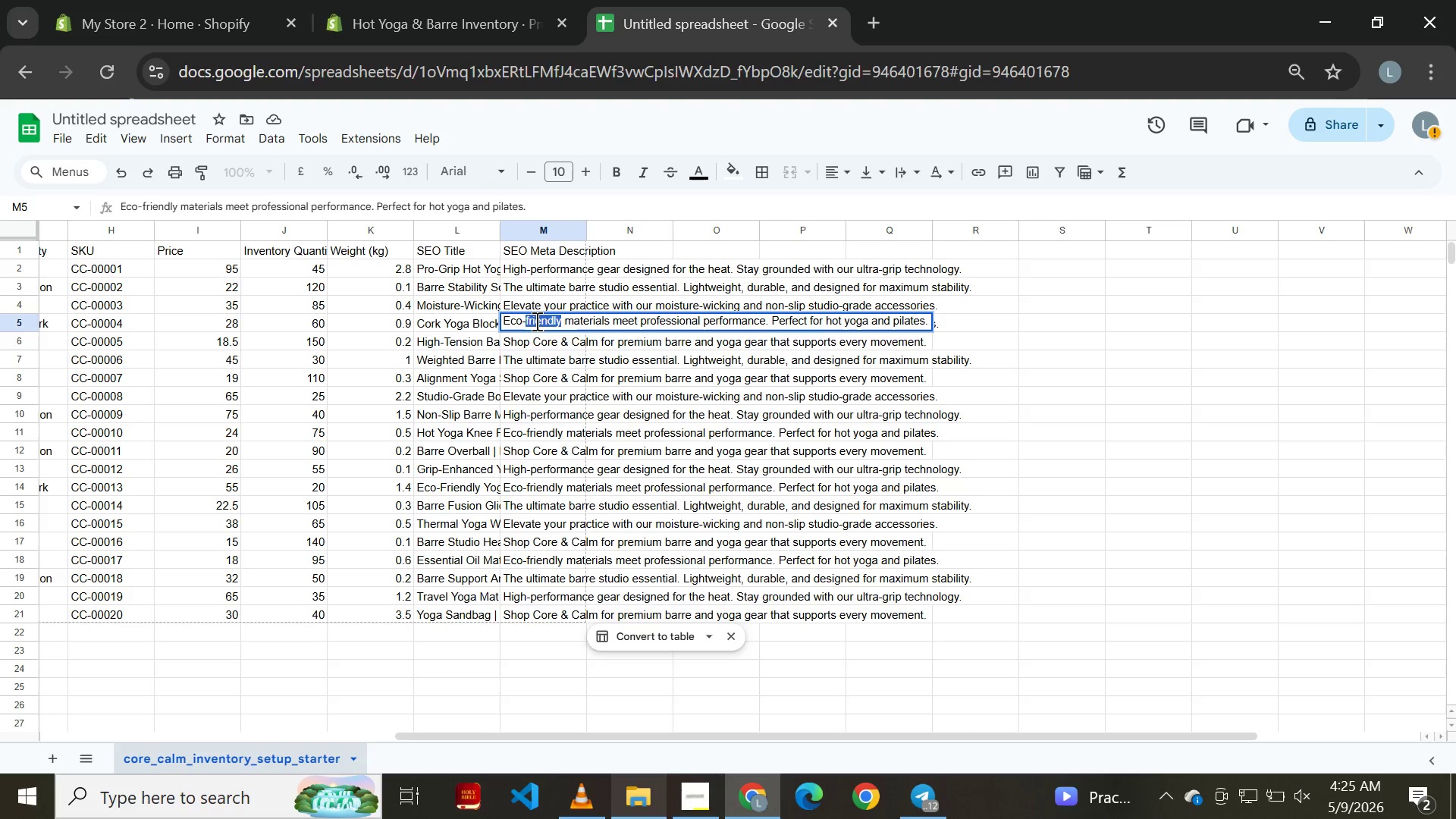 
key(Control+A)
 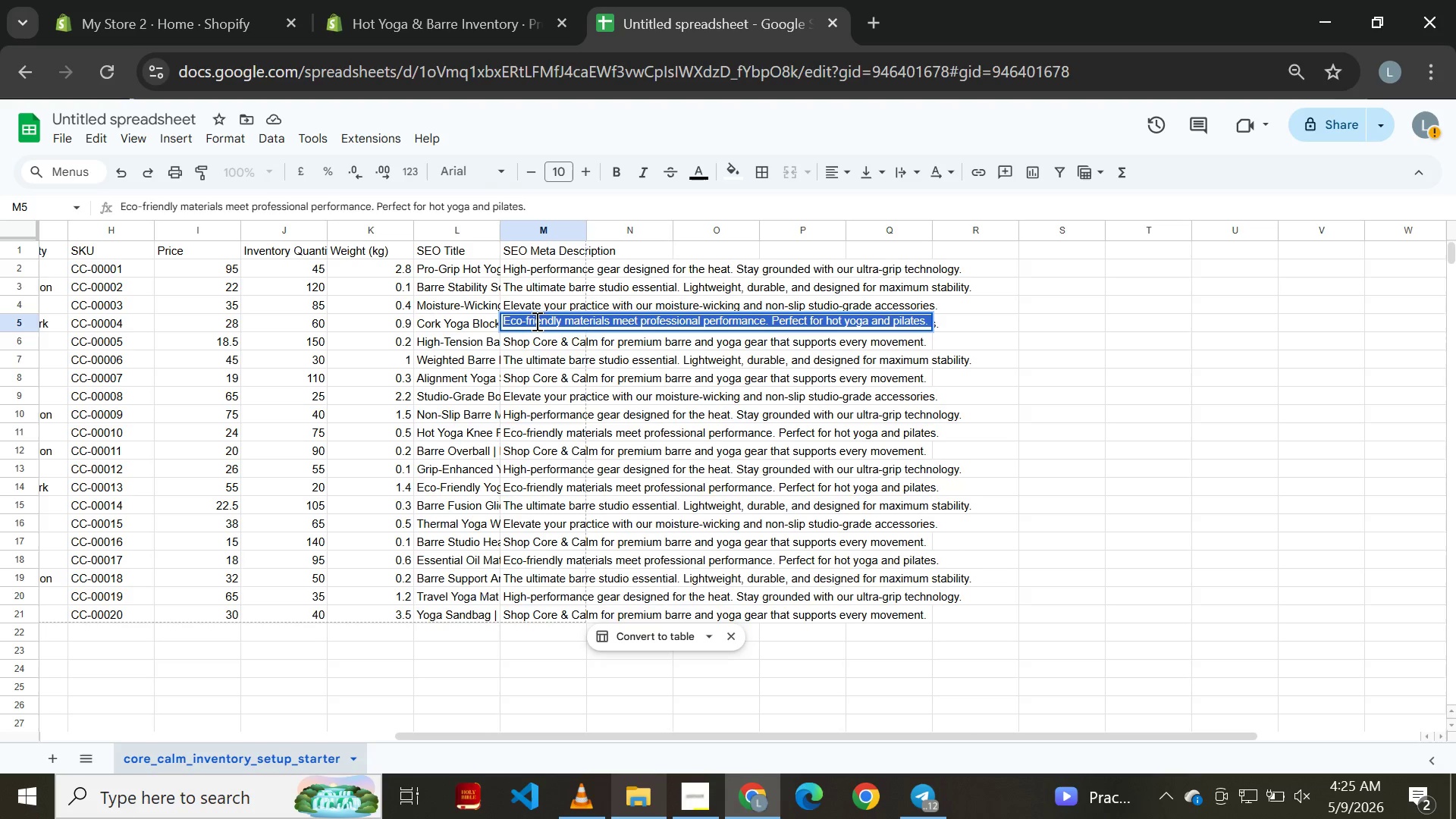 
key(Control+C)
 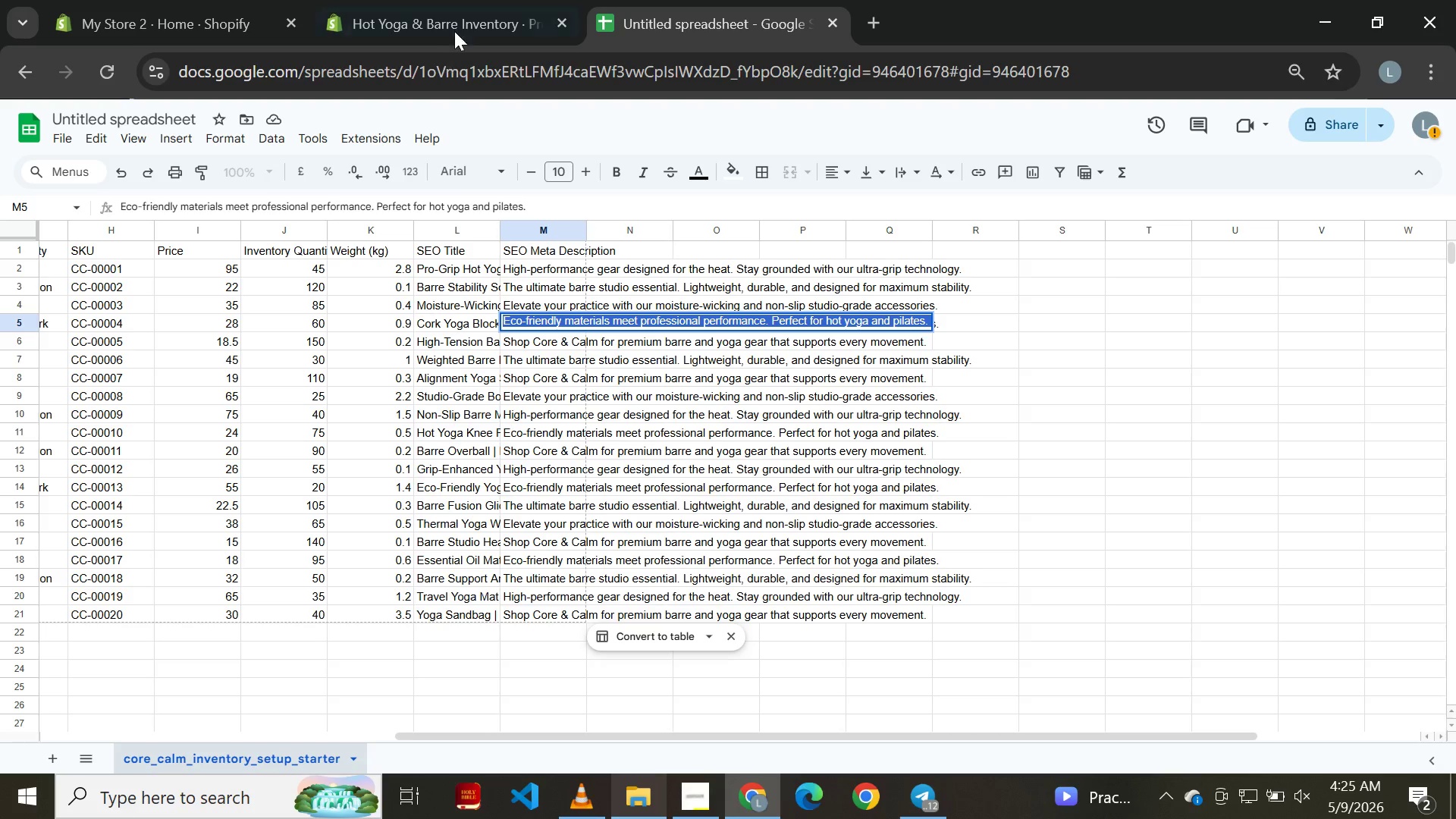 
left_click([453, 20])
 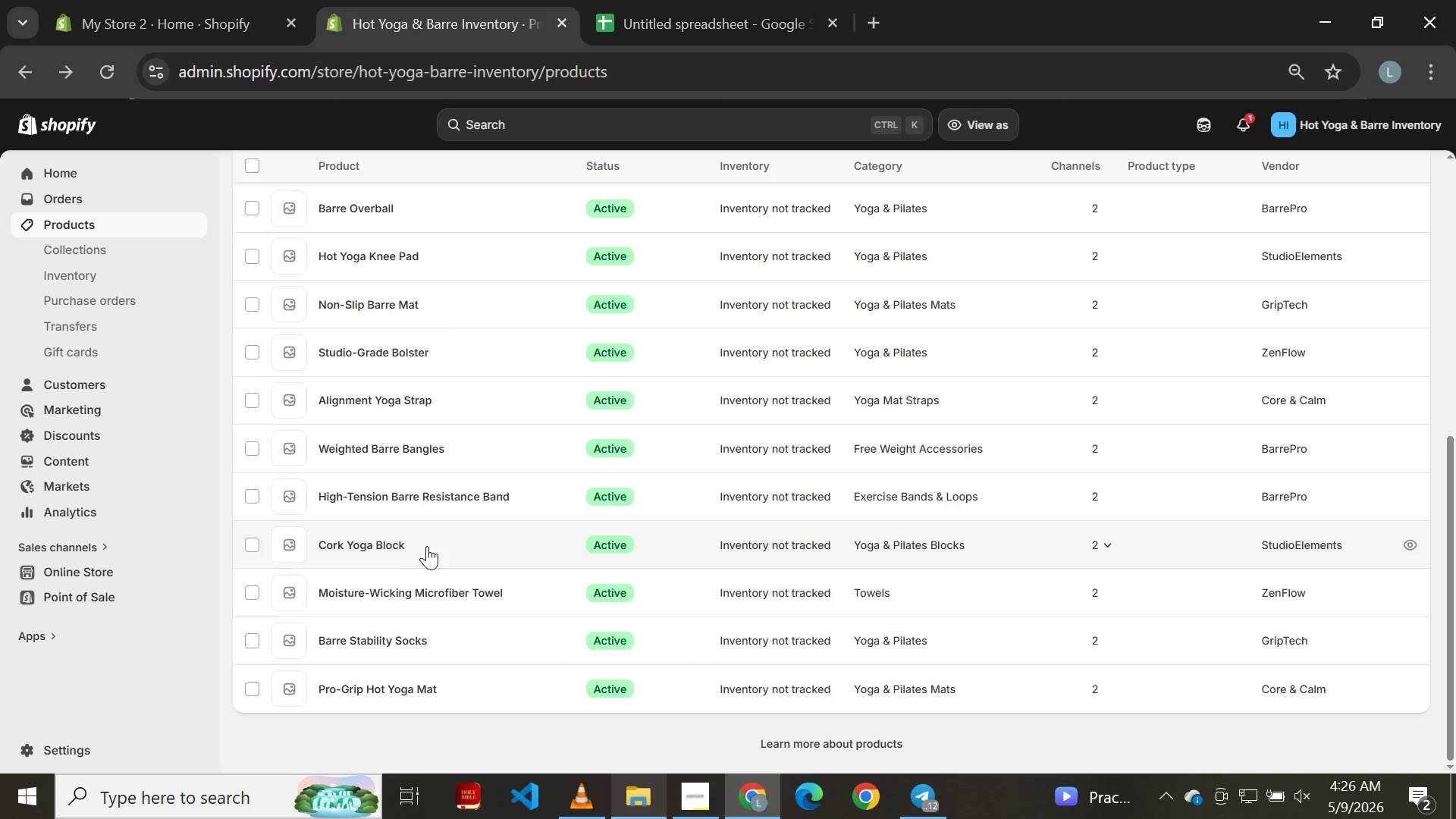 
left_click([385, 545])
 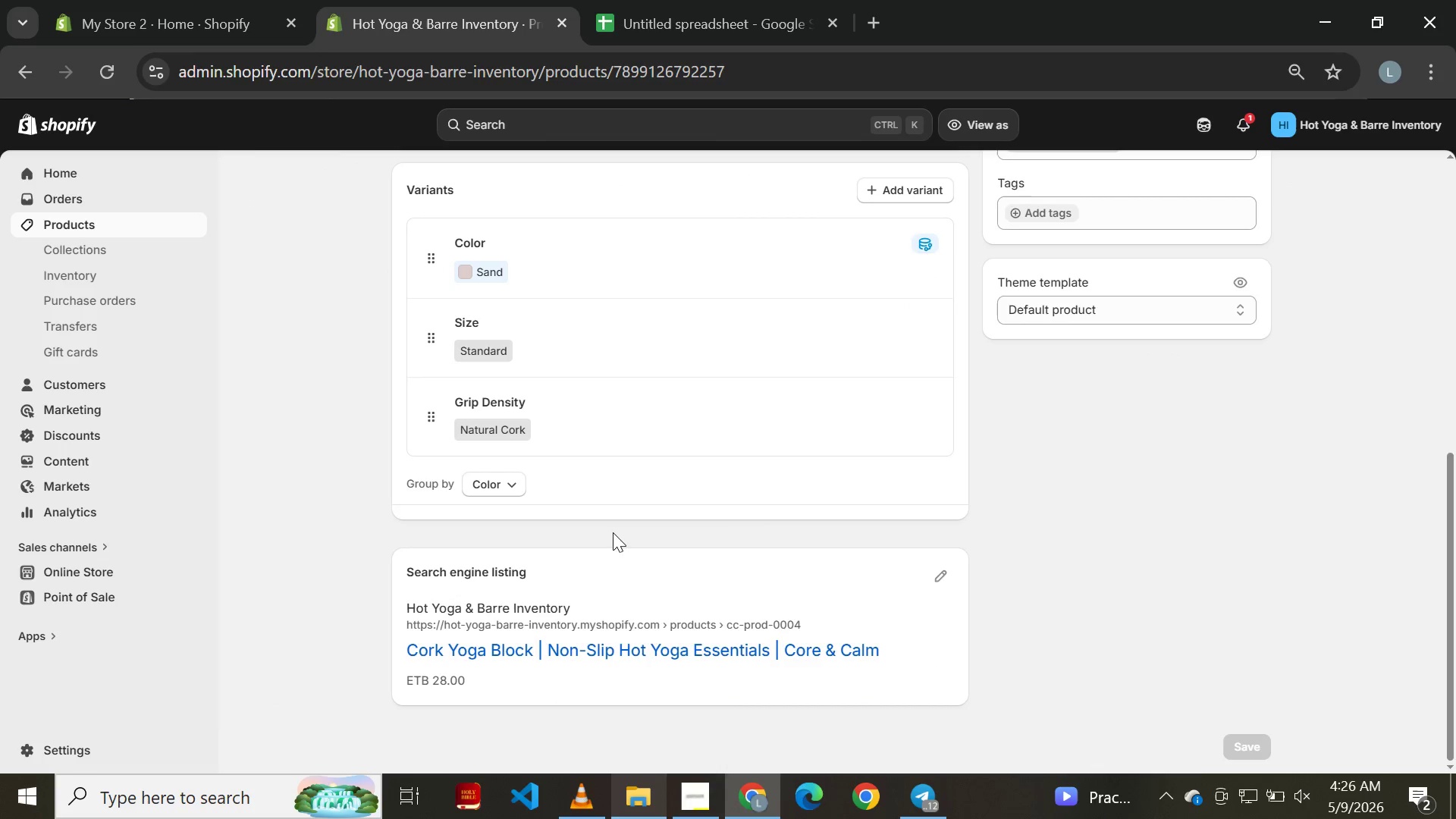 
wait(10.49)
 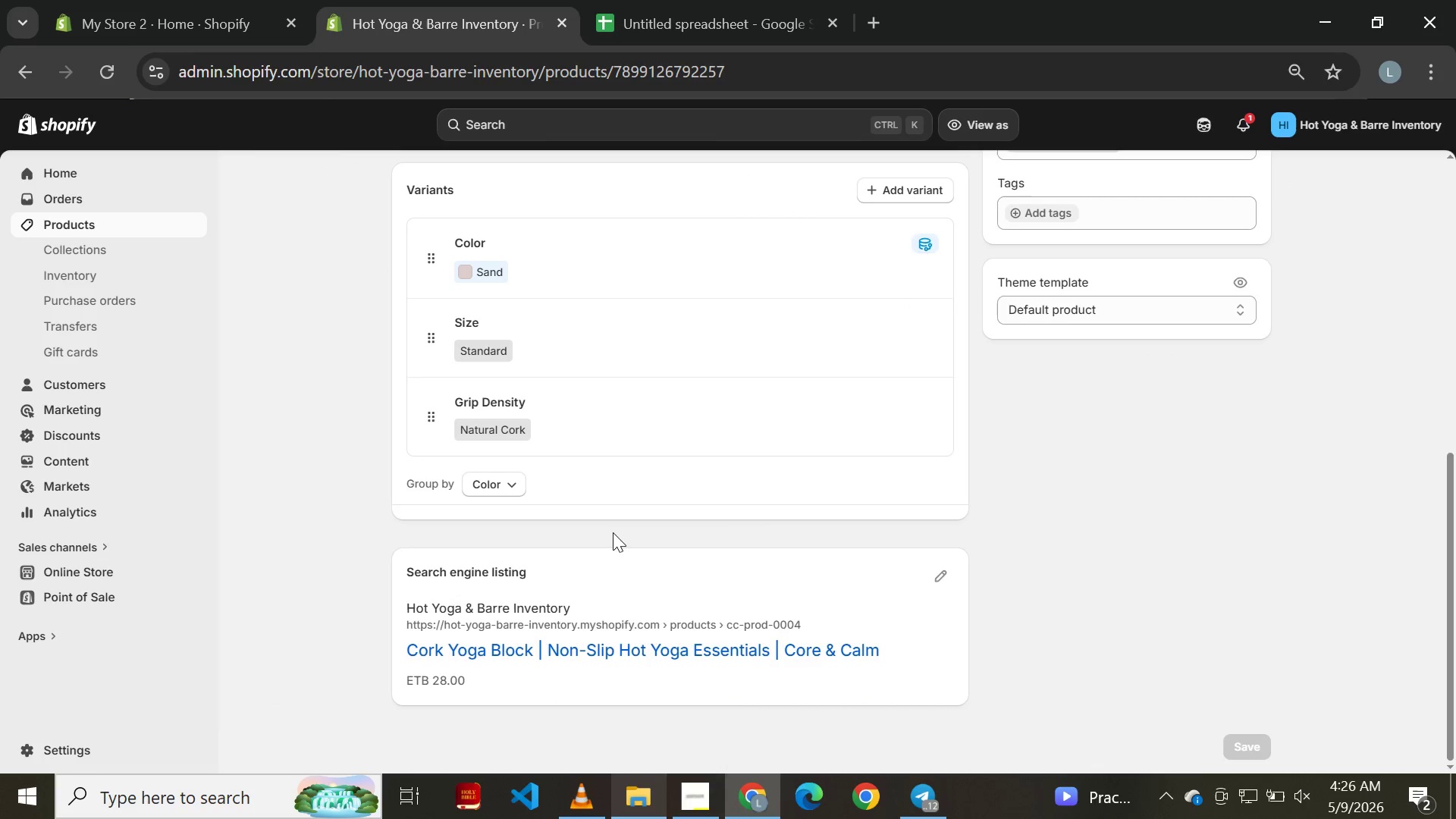 
left_click([942, 579])
 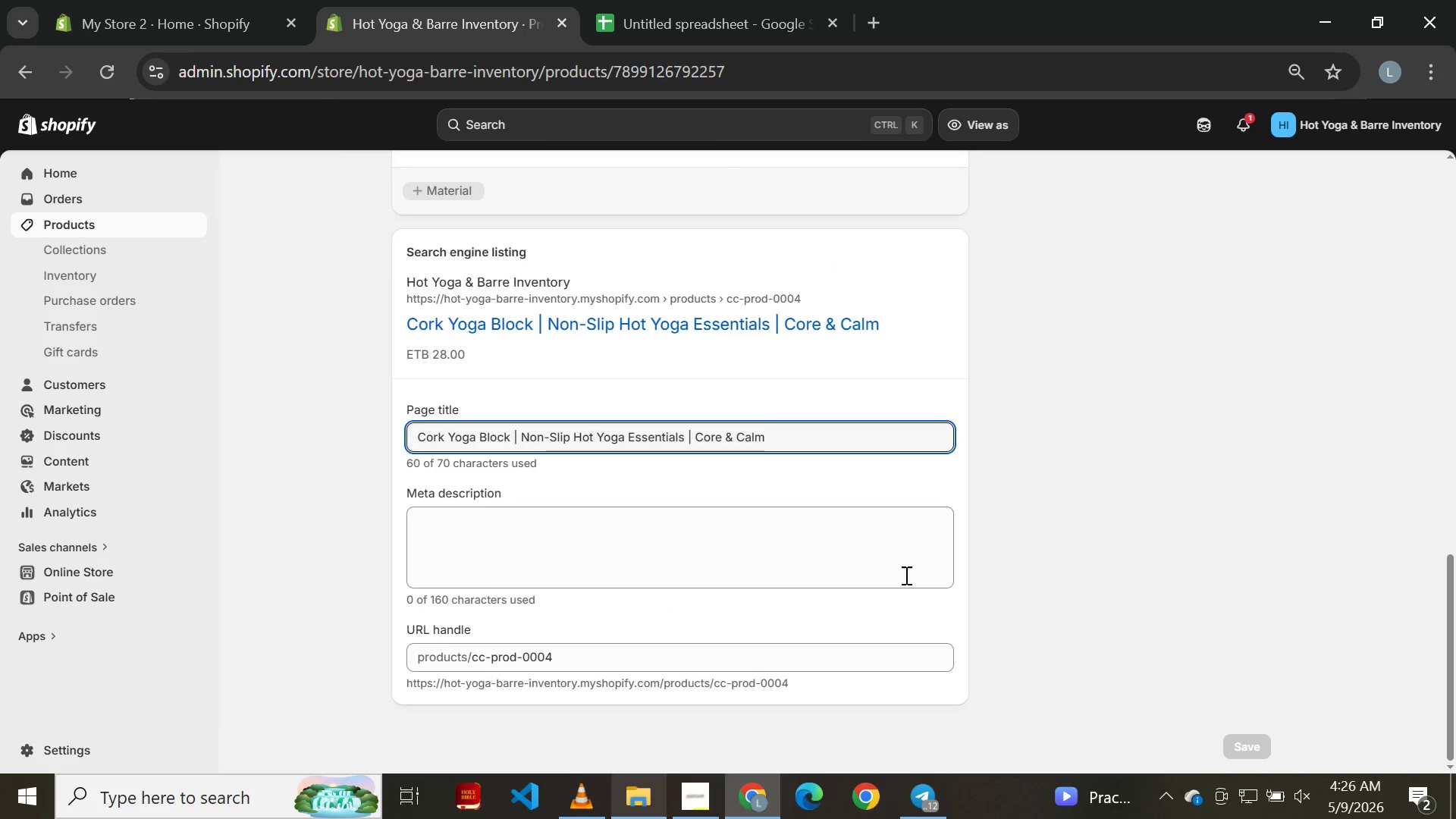 
left_click([763, 550])
 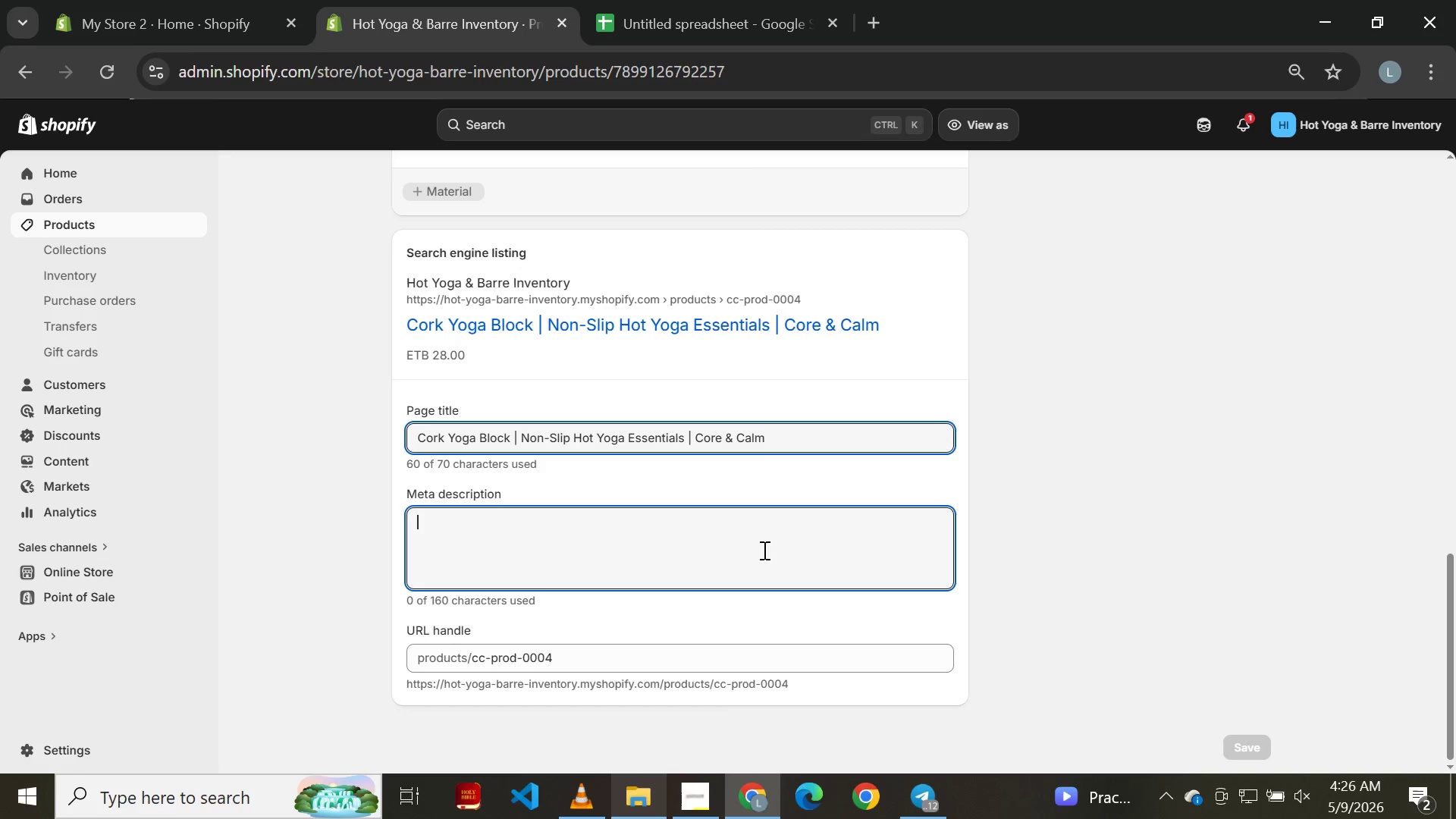 
key(Control+V)
 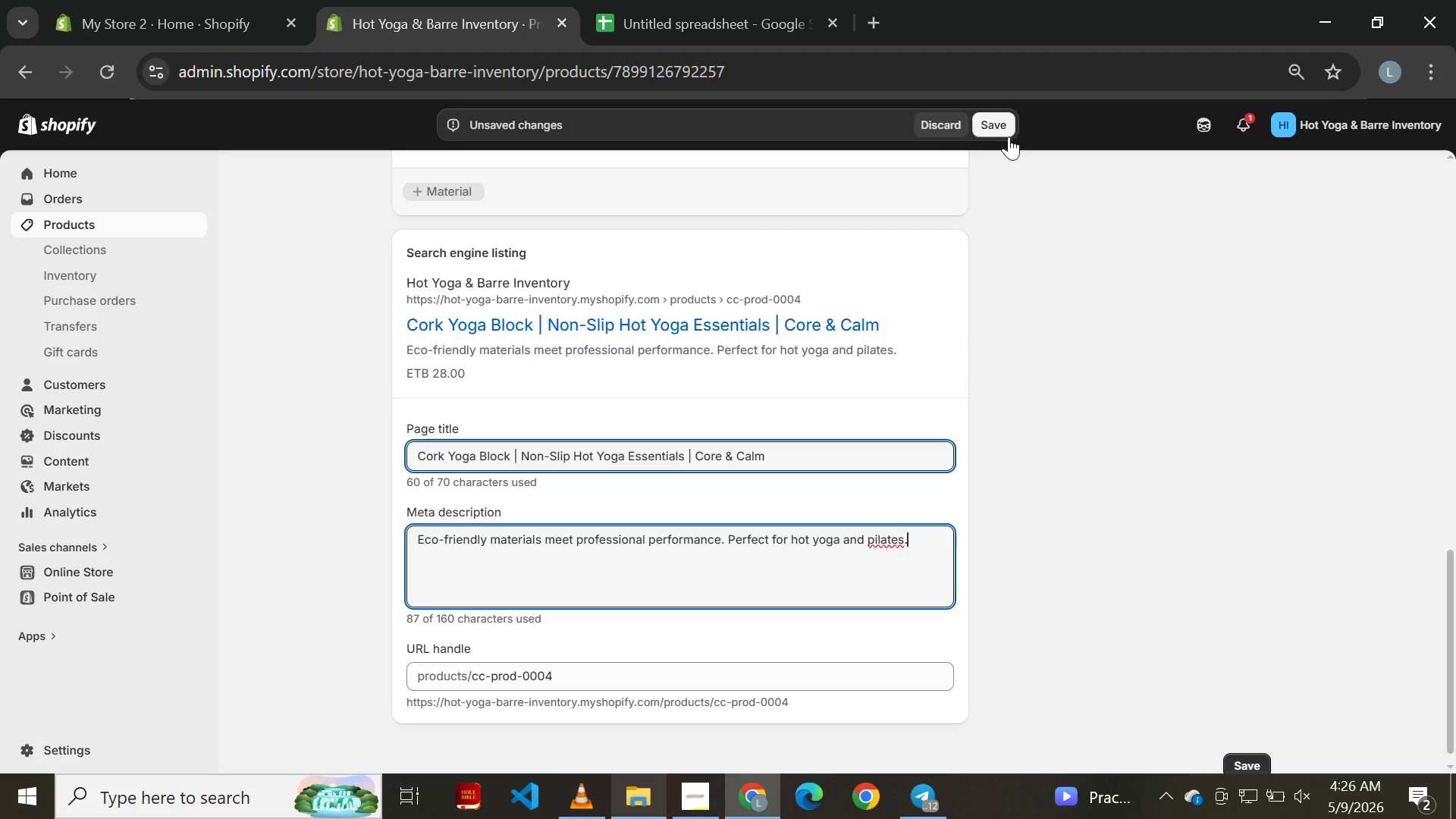 
left_click([1006, 123])
 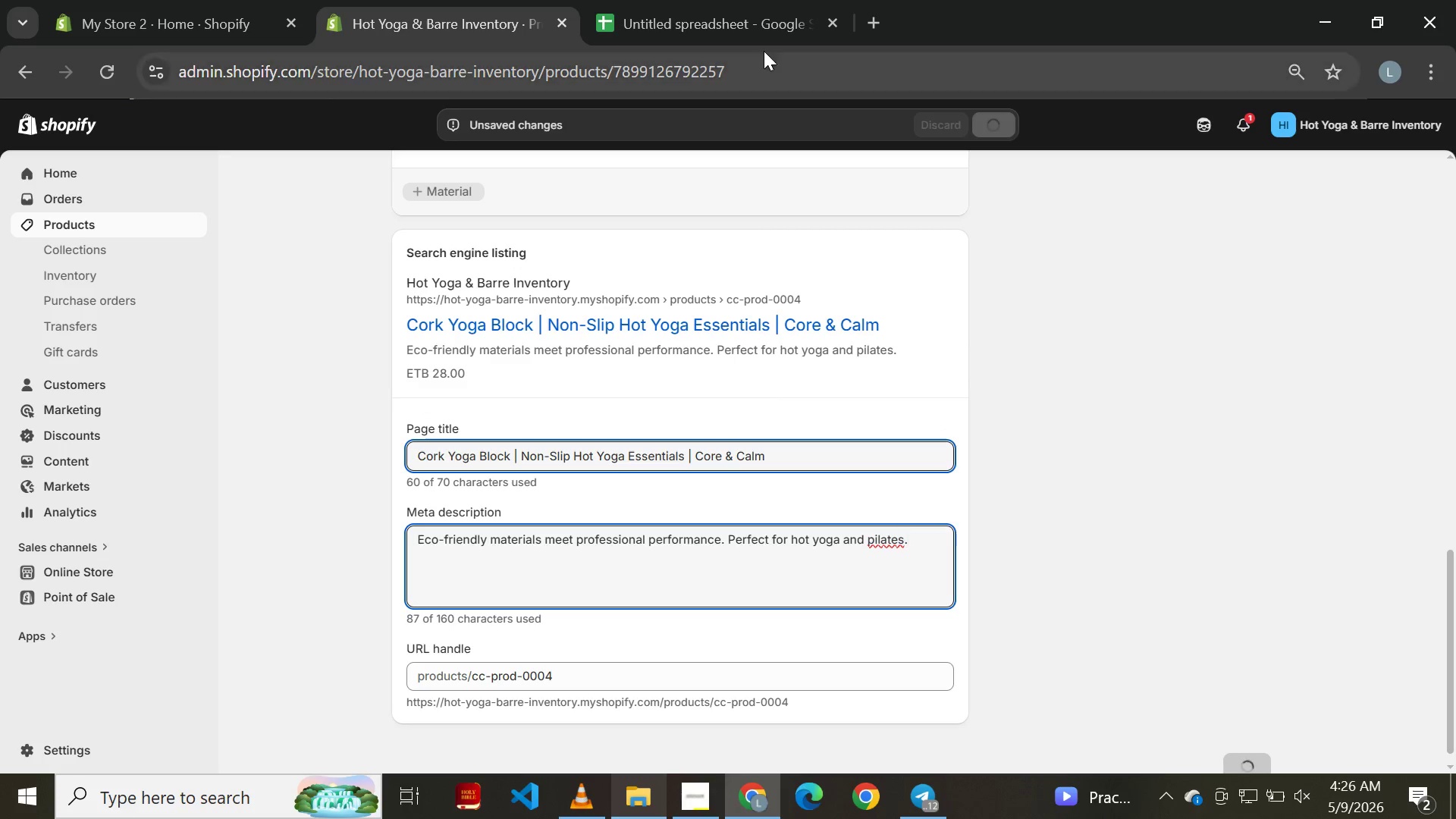 
left_click([721, 17])
 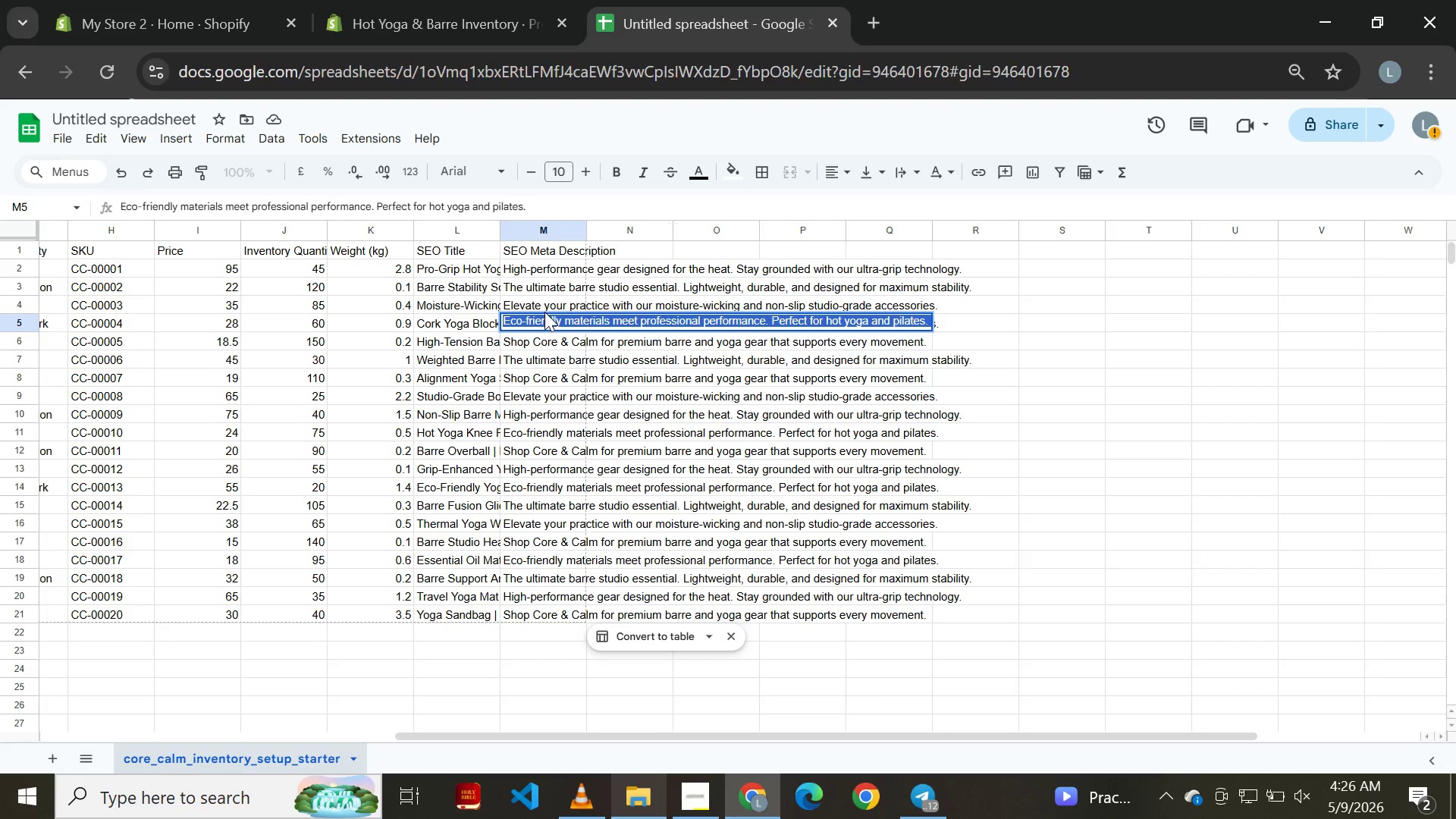 
left_click([538, 300])
 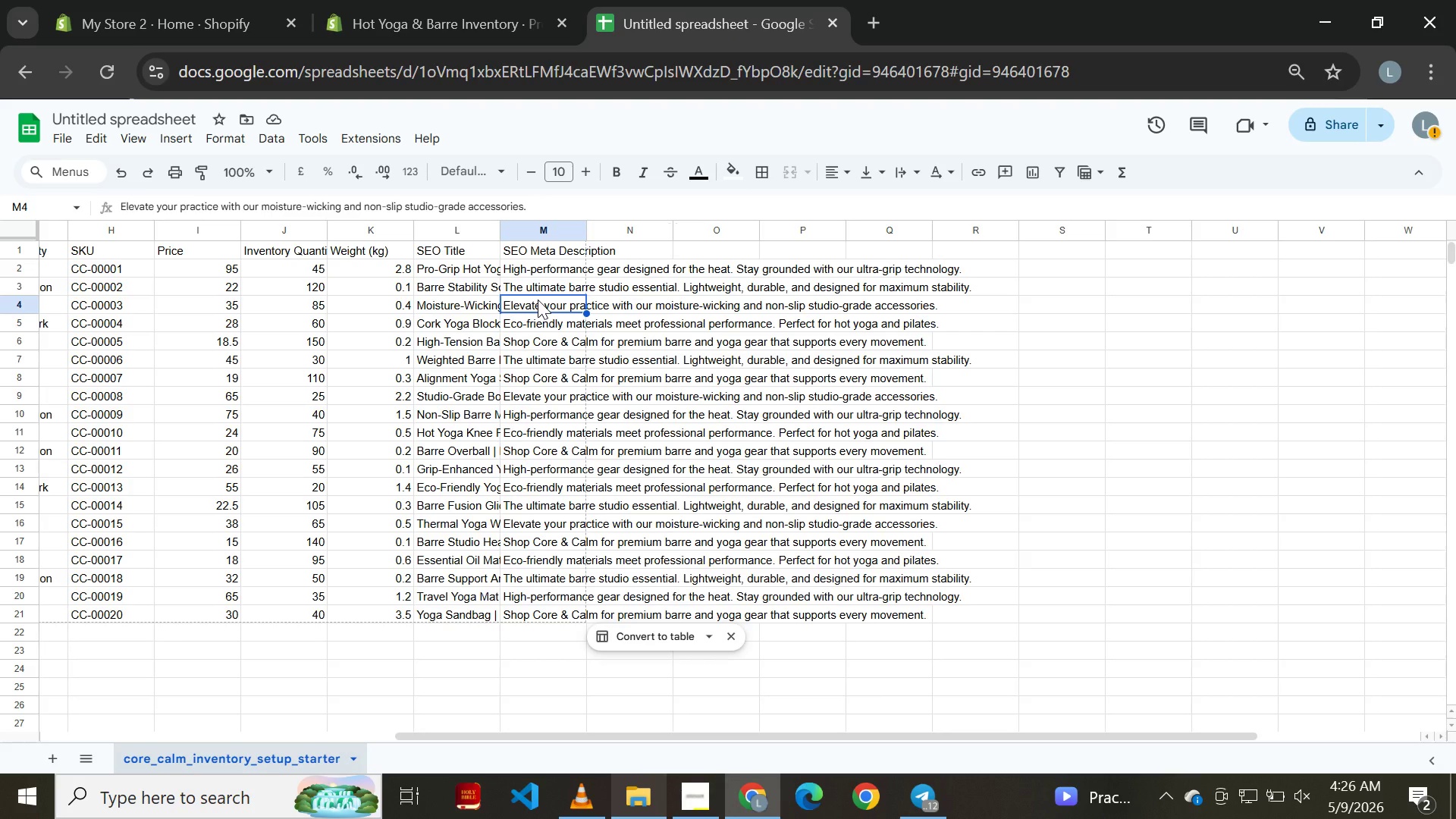 
double_click([538, 300])
 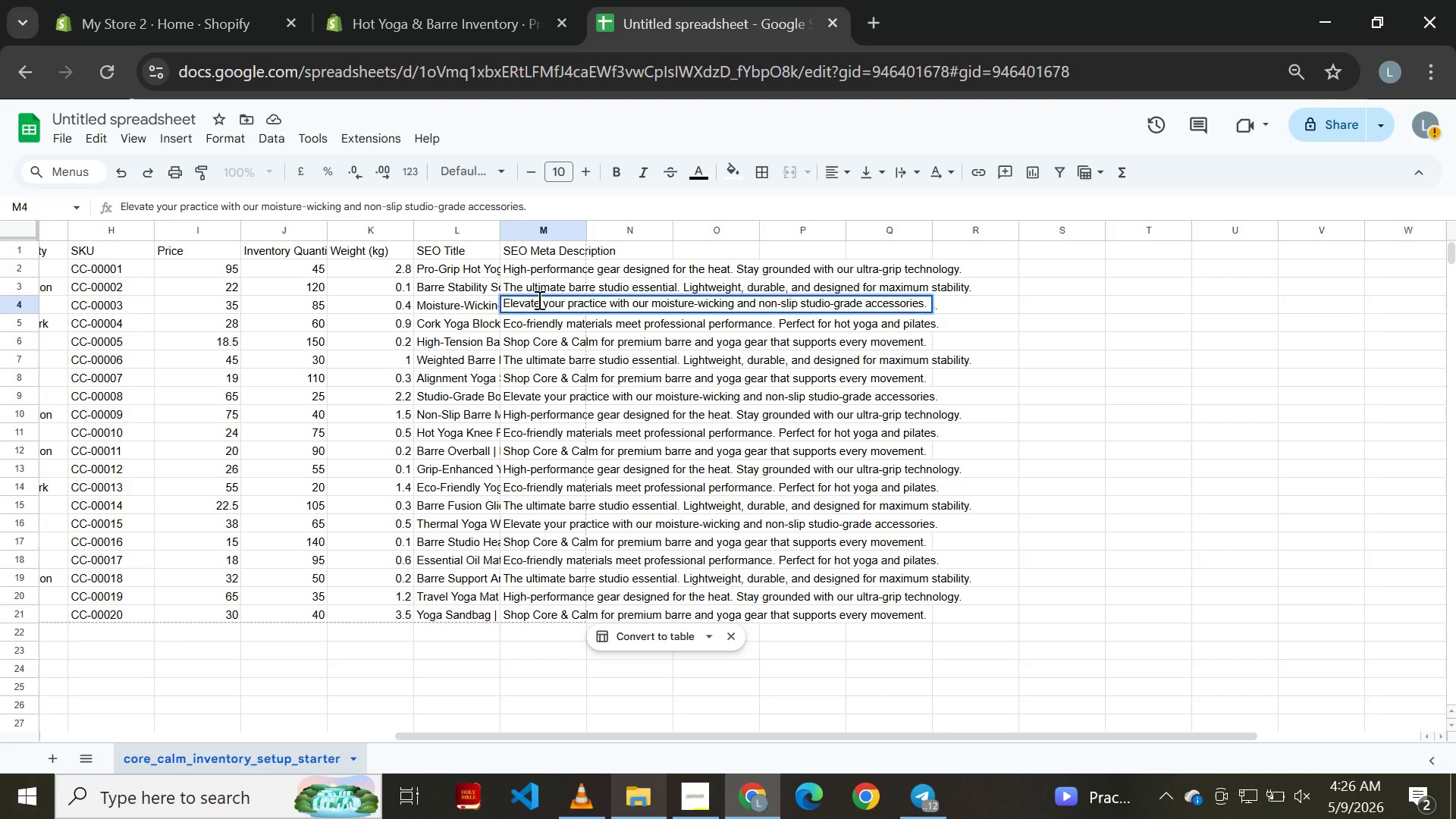 
key(Control+A)
 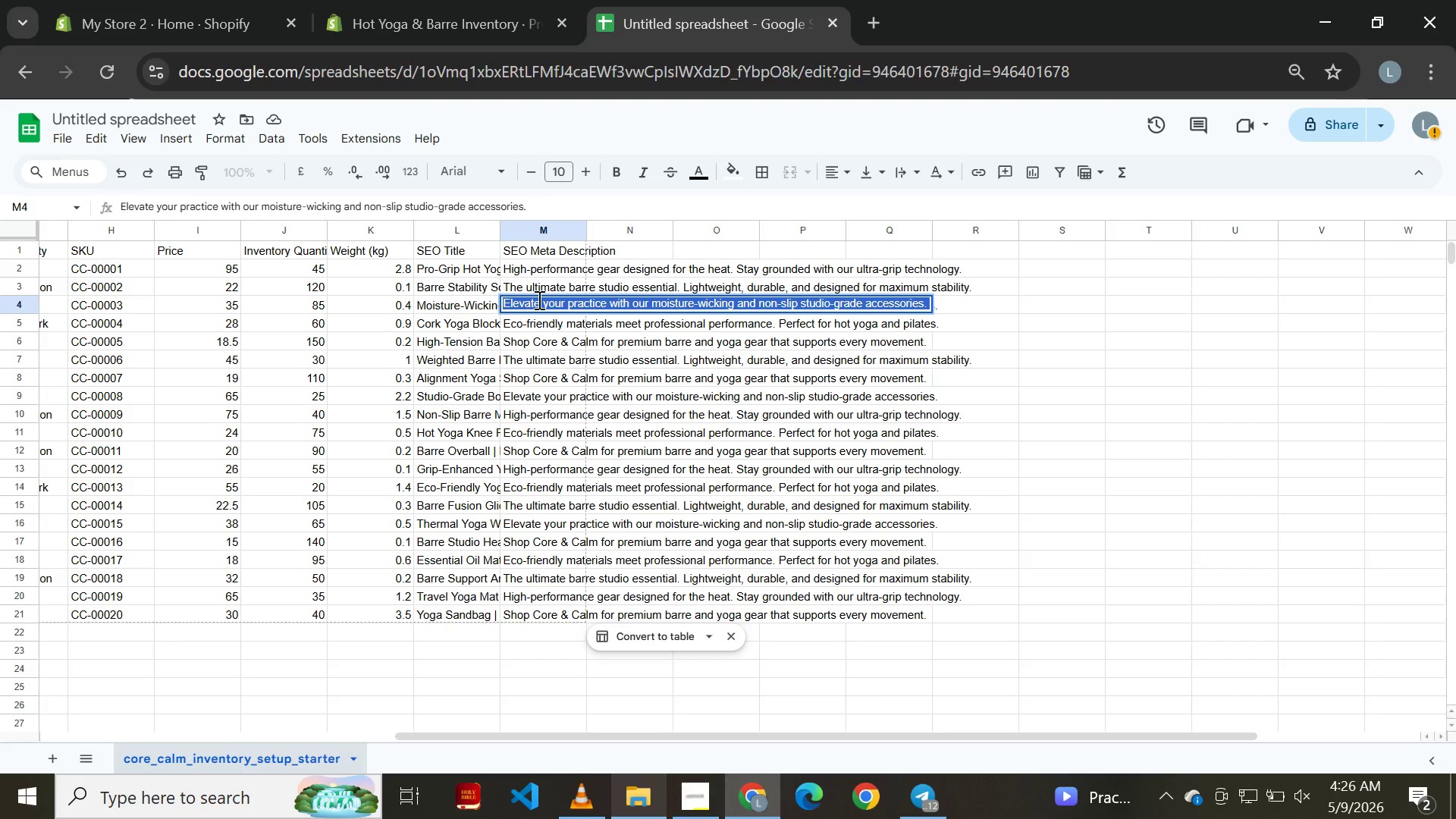 
key(Control+C)
 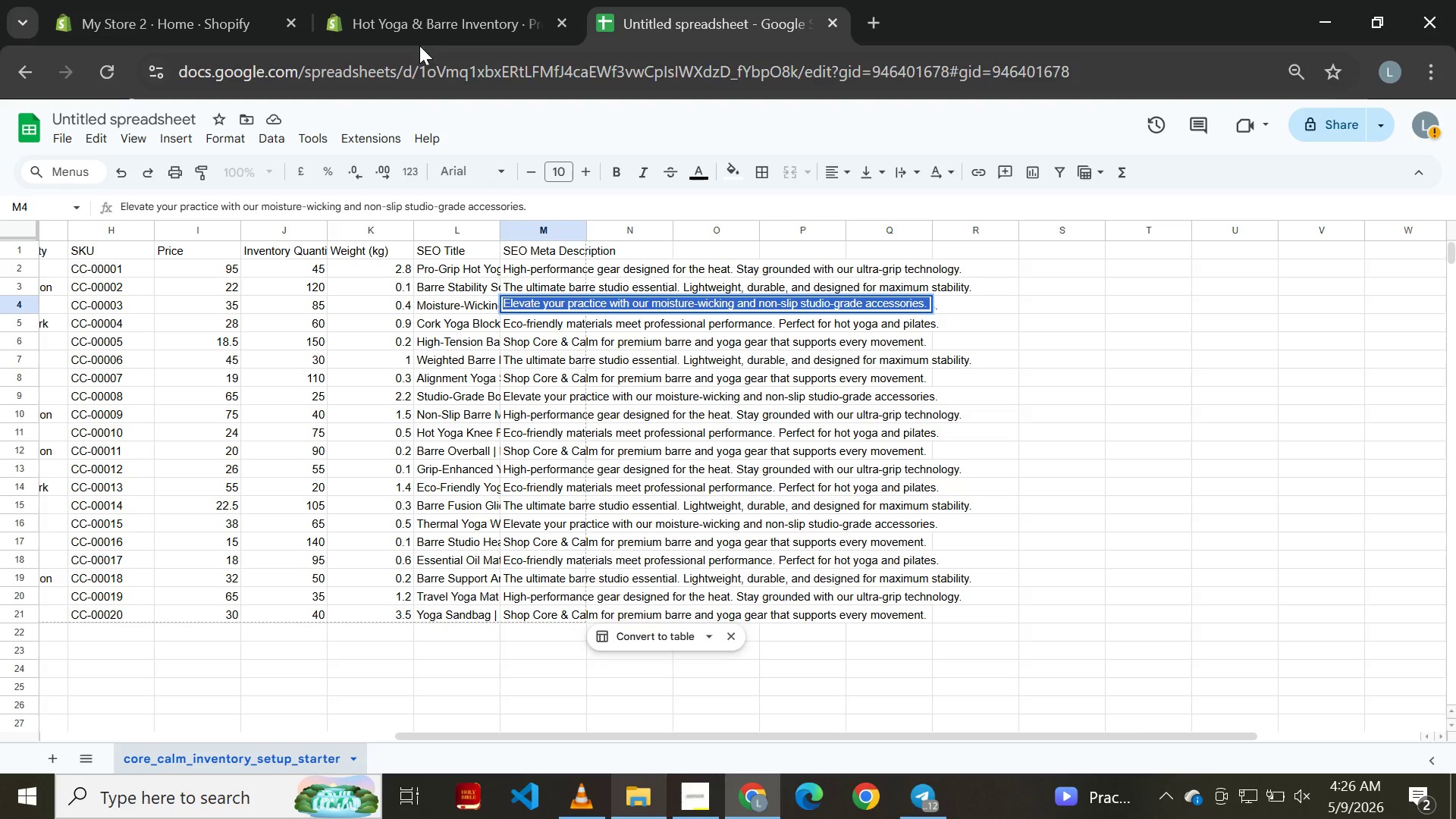 
left_click([430, 36])
 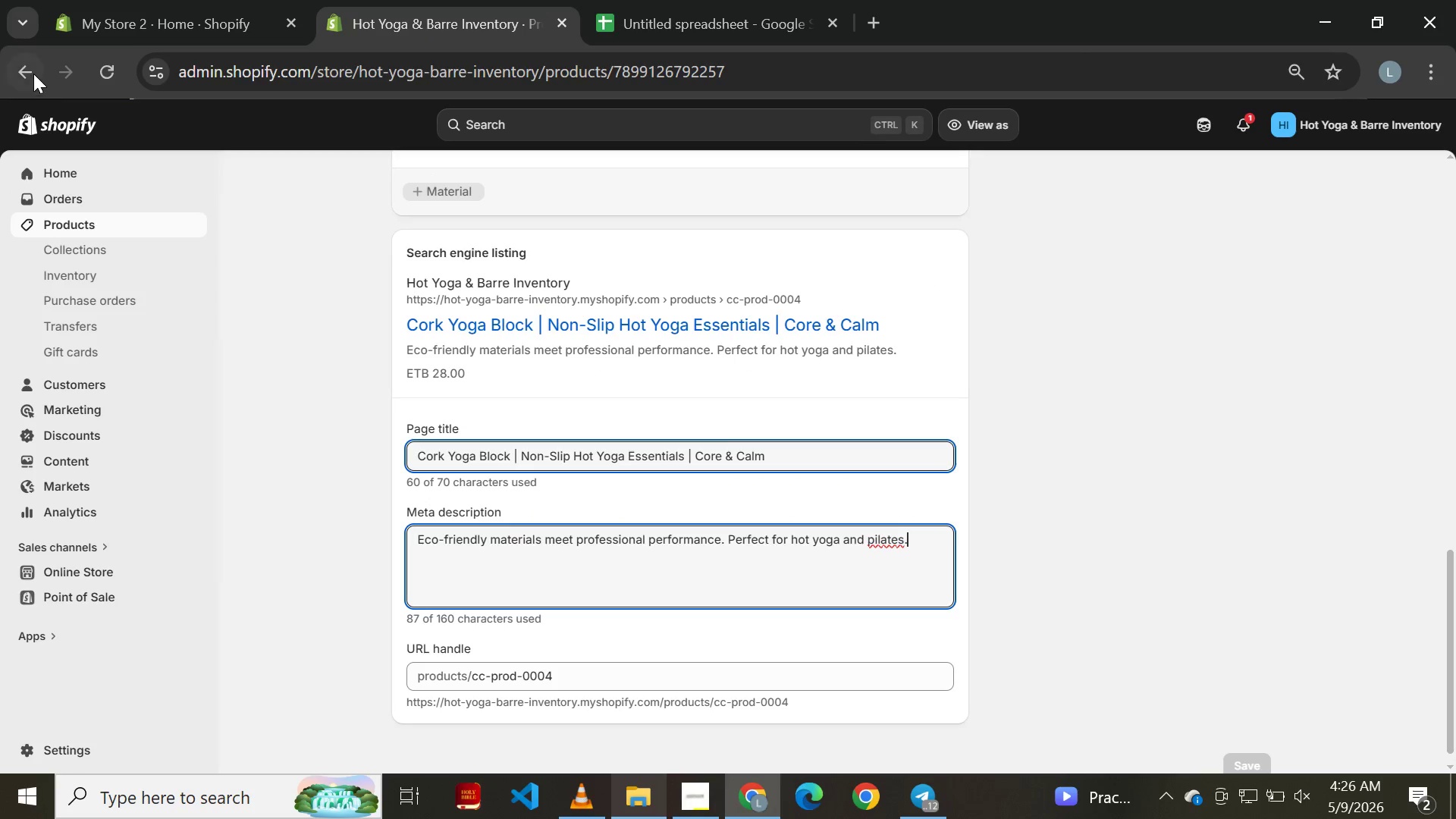 
left_click([30, 71])
 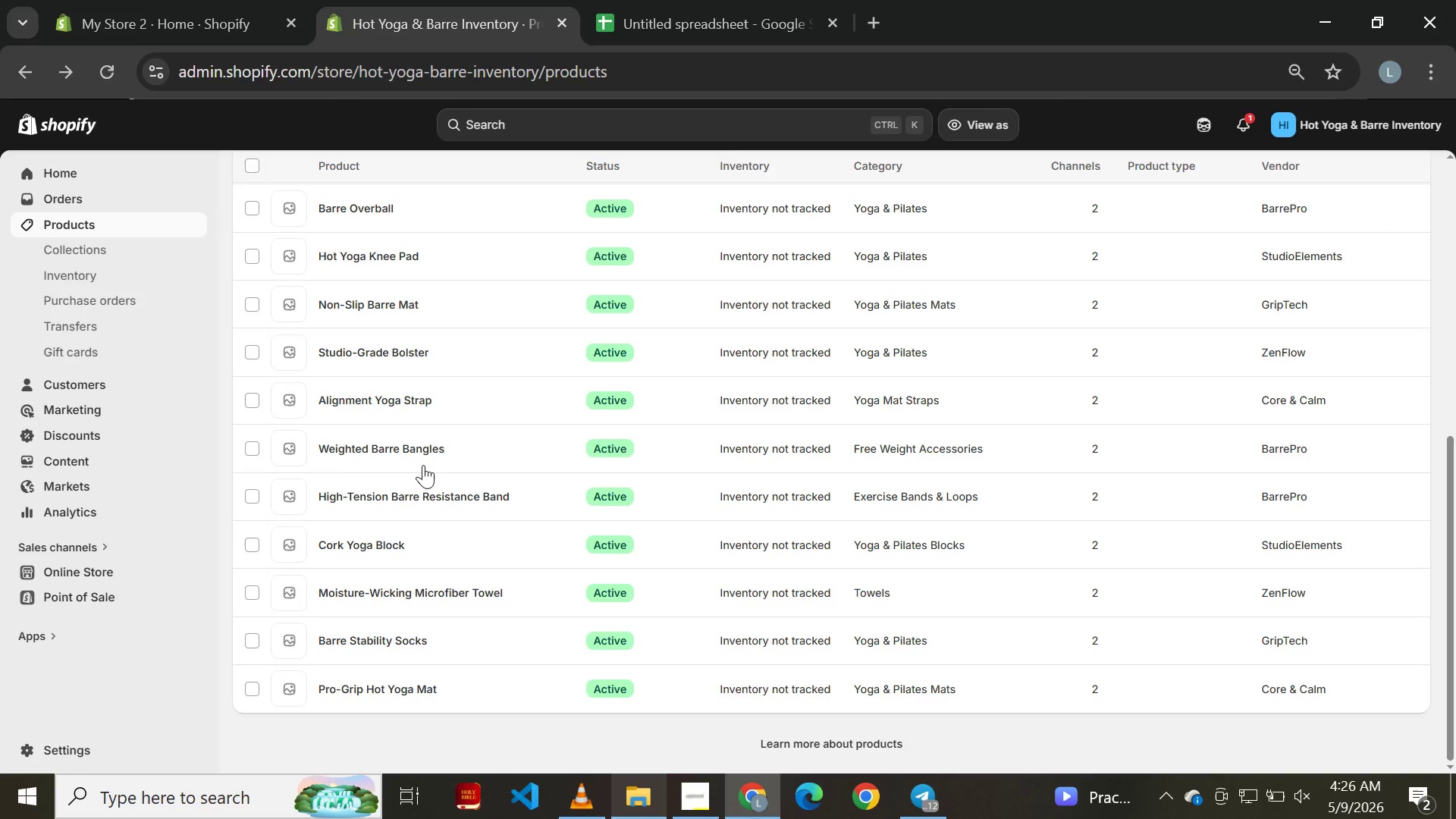 
wait(5.34)
 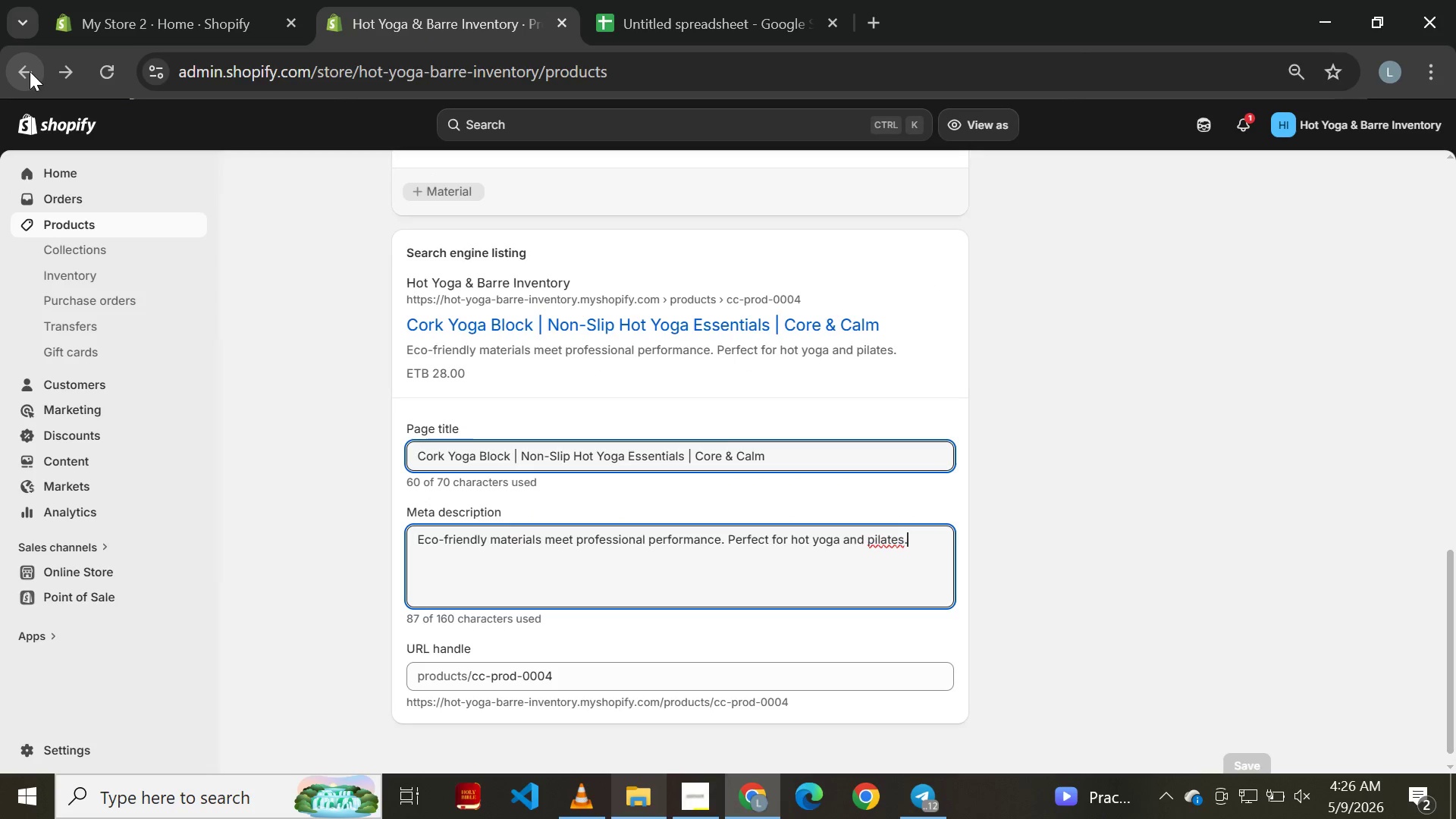 
double_click([359, 547])
 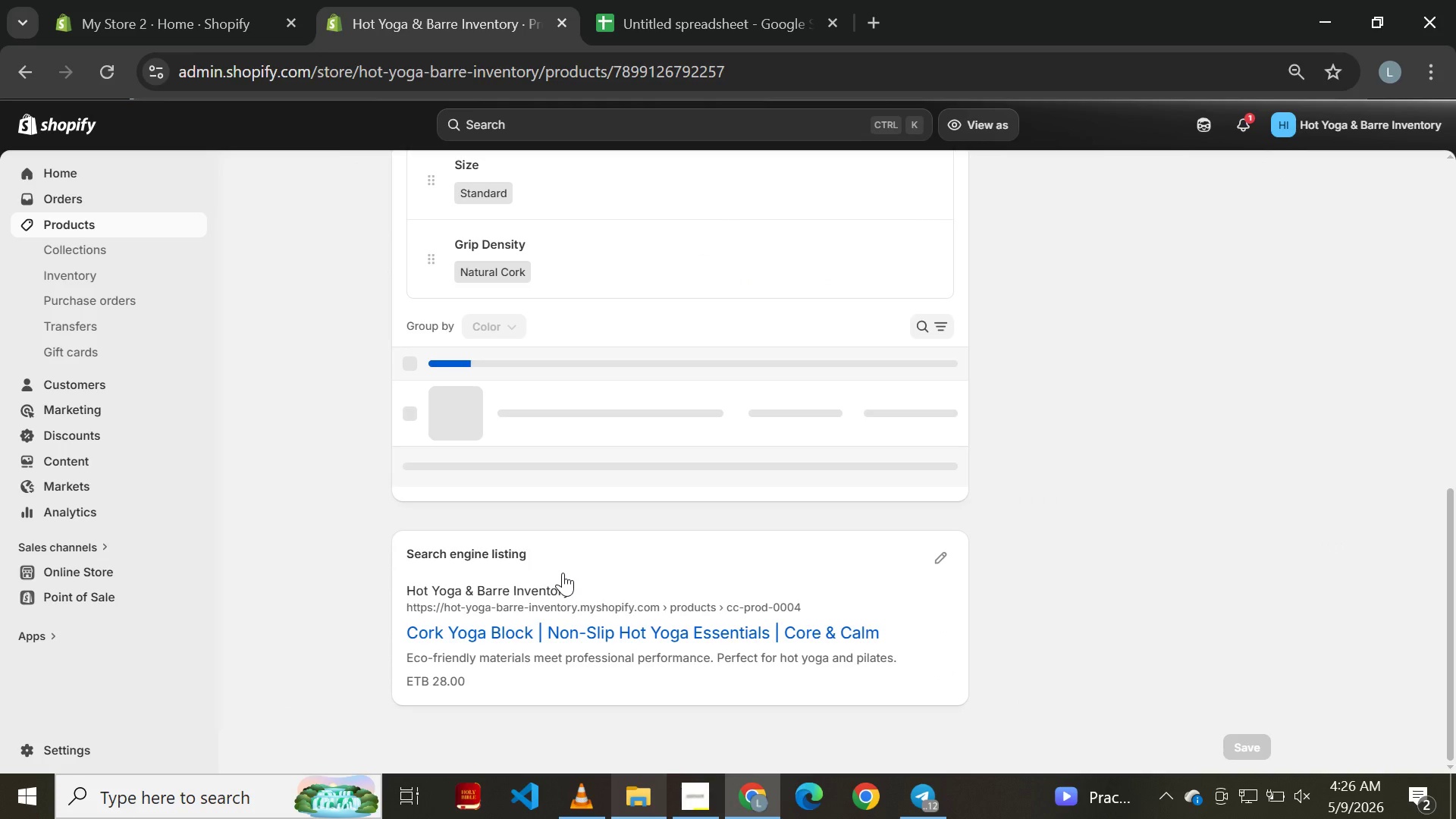 
wait(7.66)
 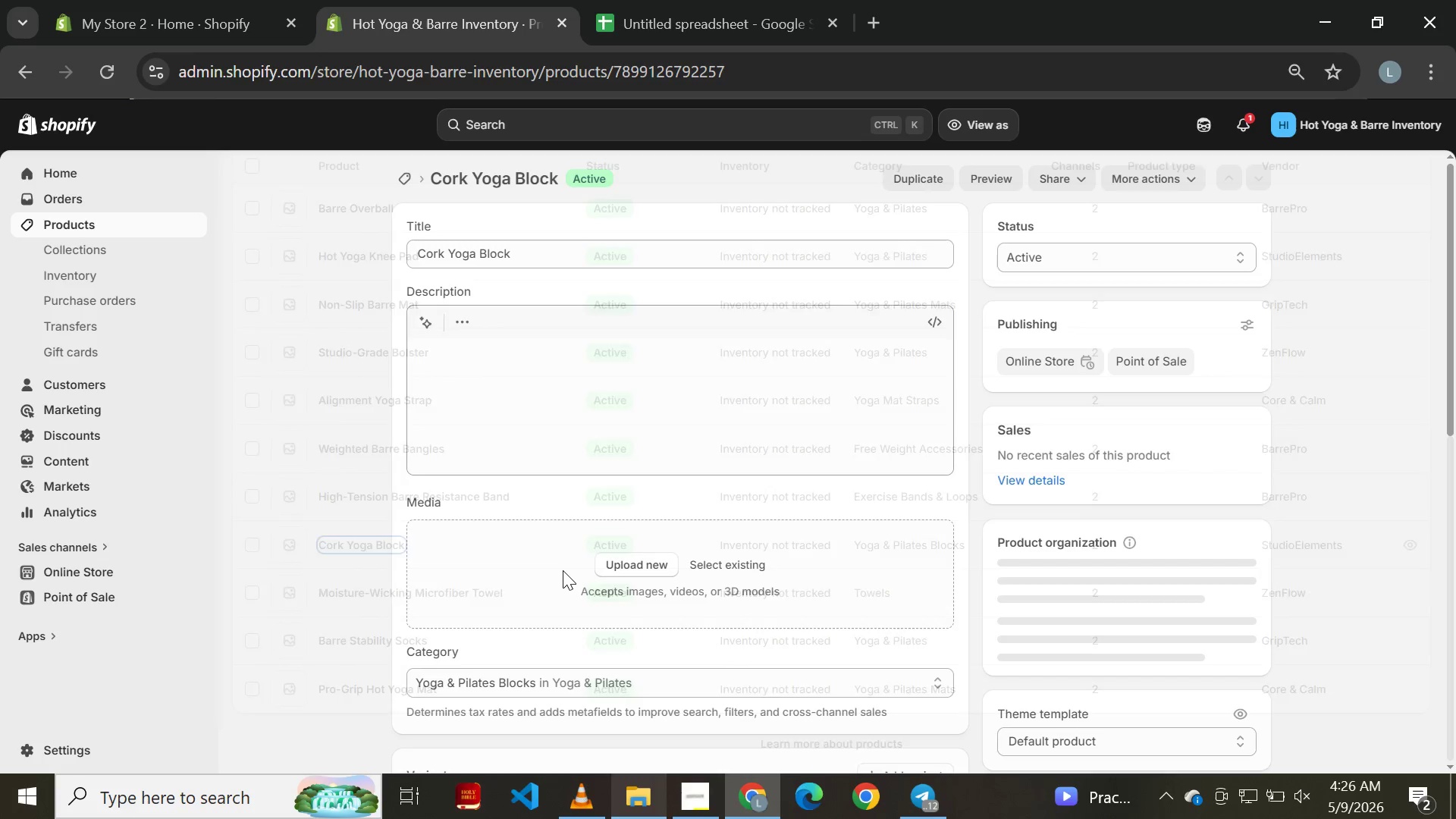 
left_click([951, 572])
 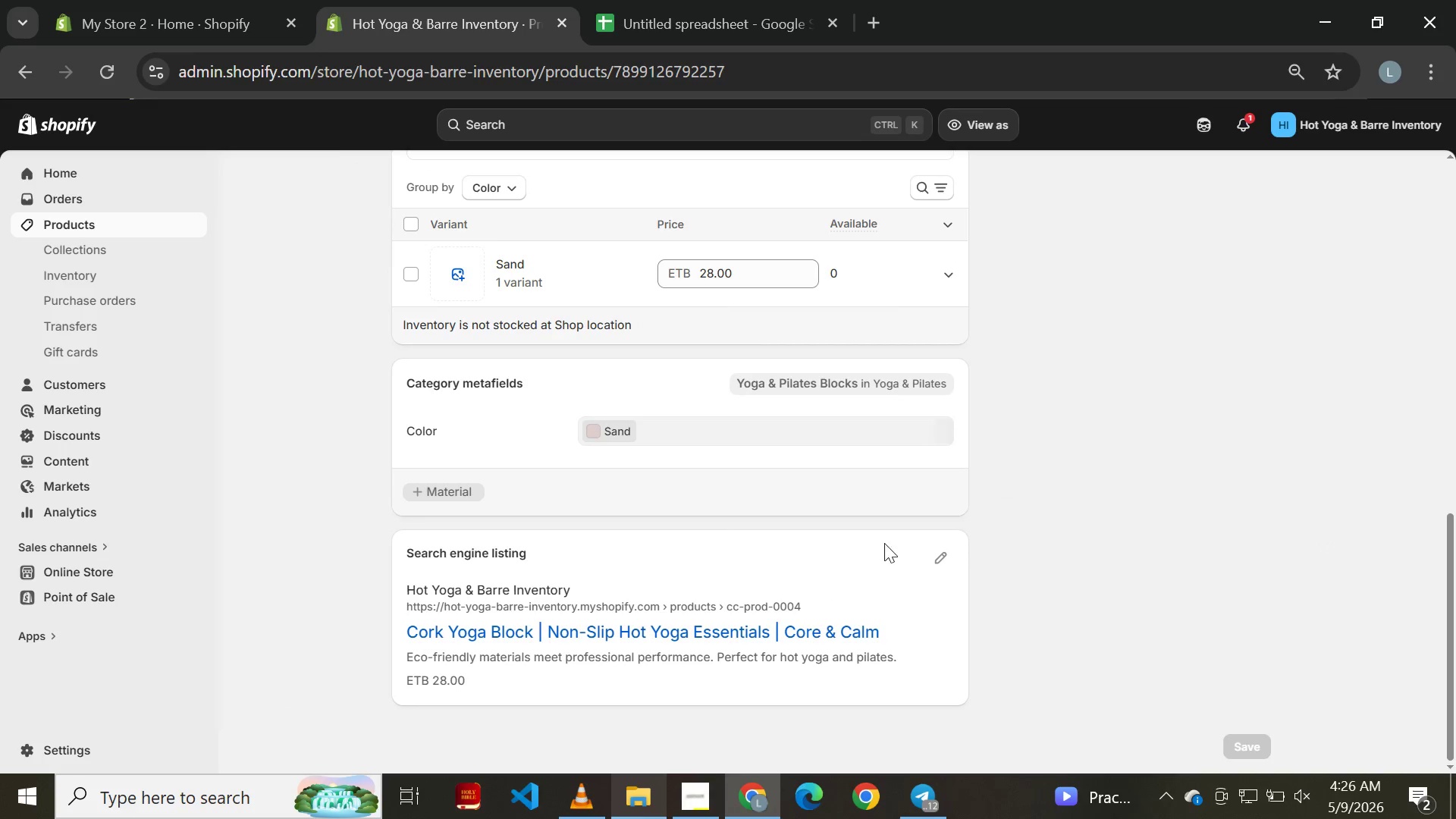 
left_click([949, 567])
 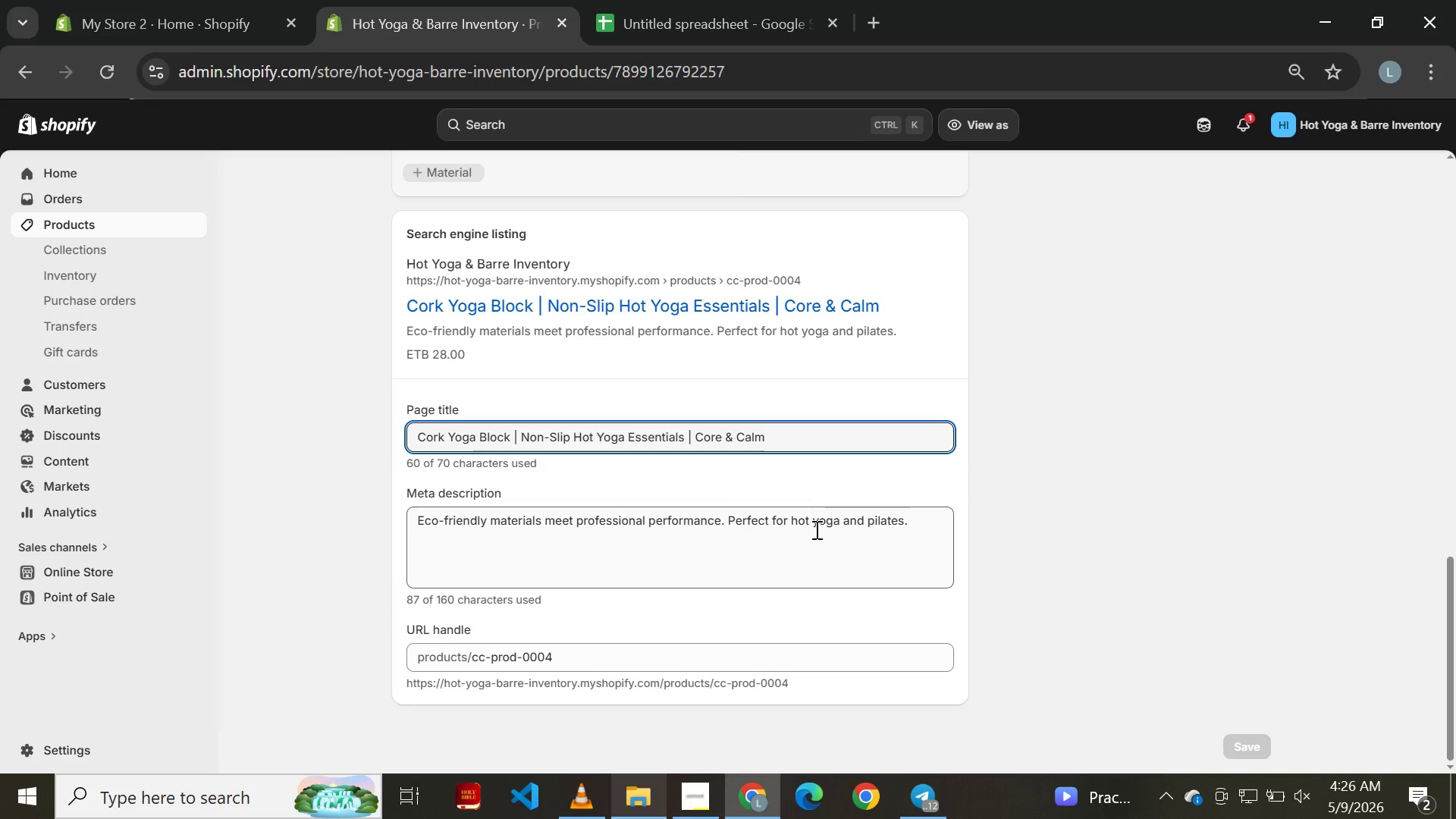 
left_click([903, 526])
 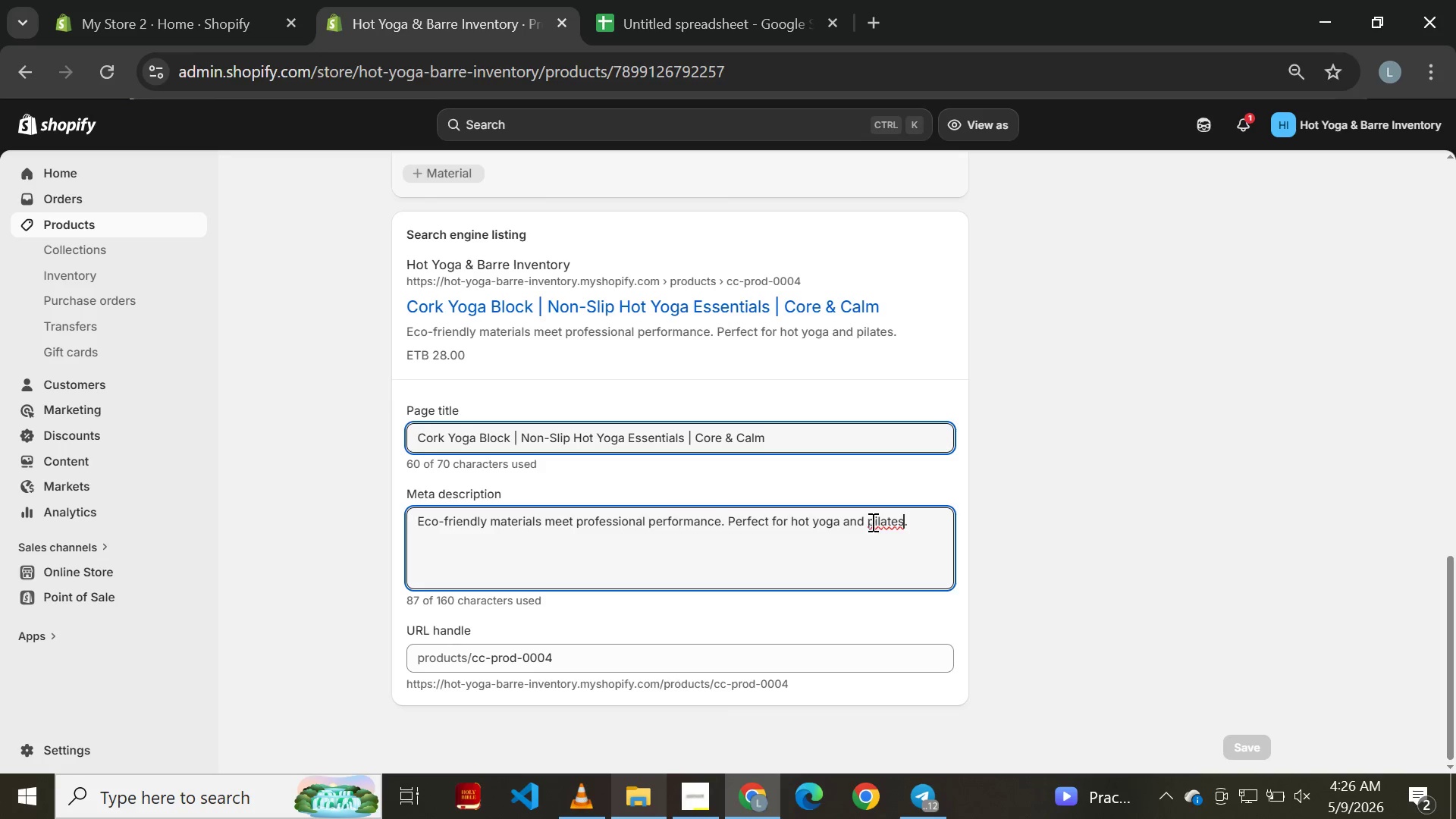 
left_click([874, 522])
 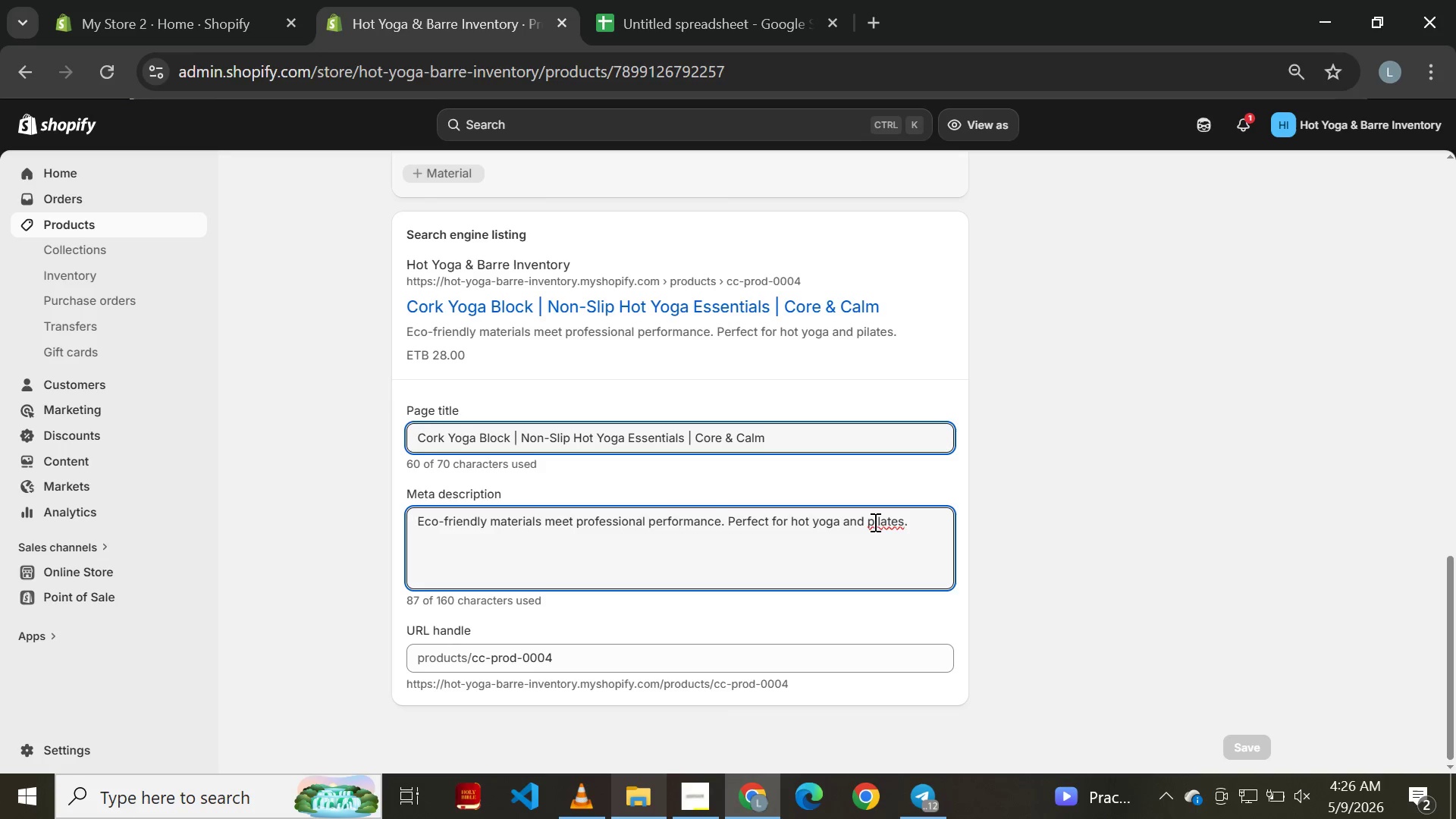 
key(Backspace)
type(PO)
key(Backspace)
 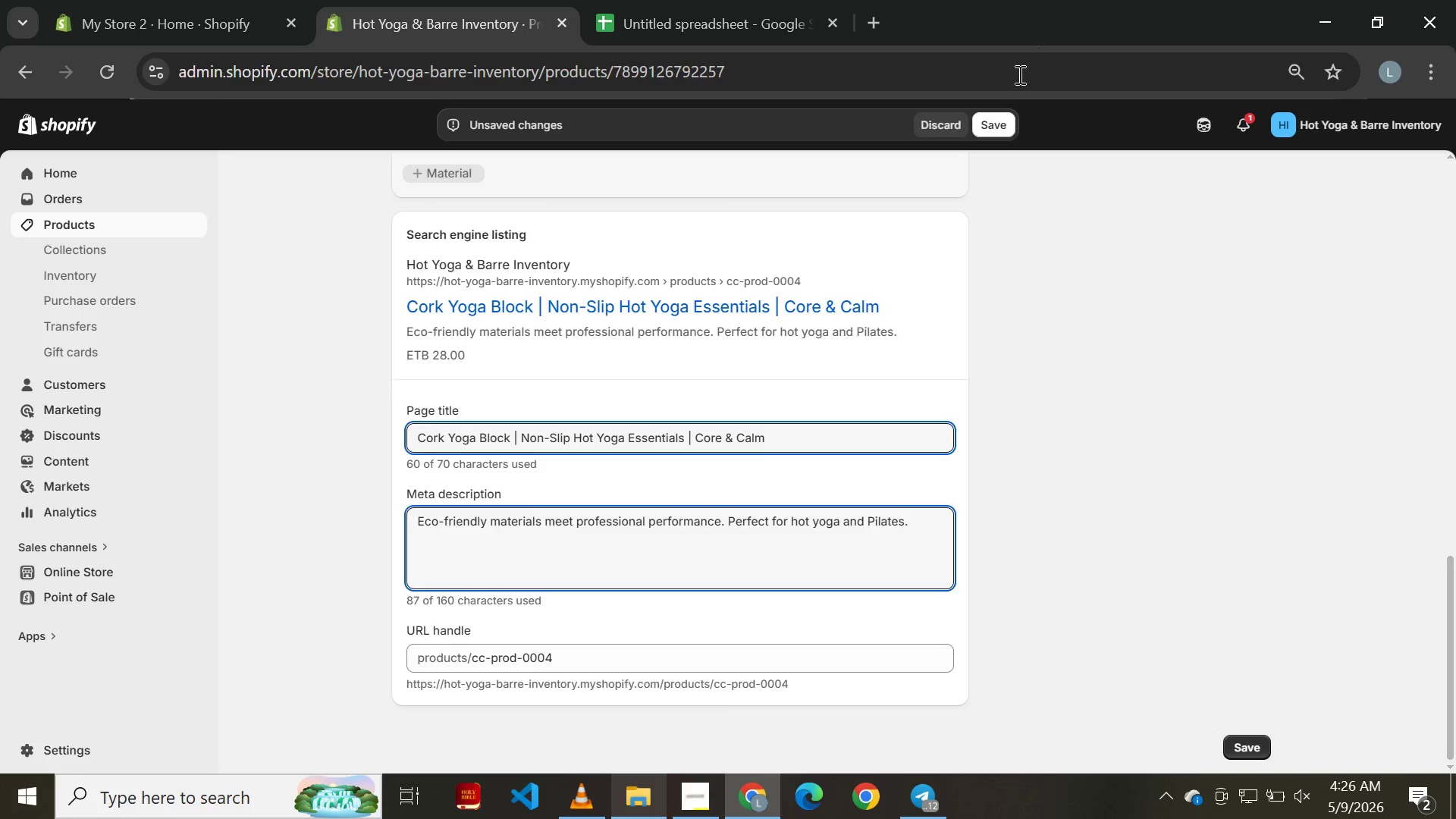 
left_click([991, 129])
 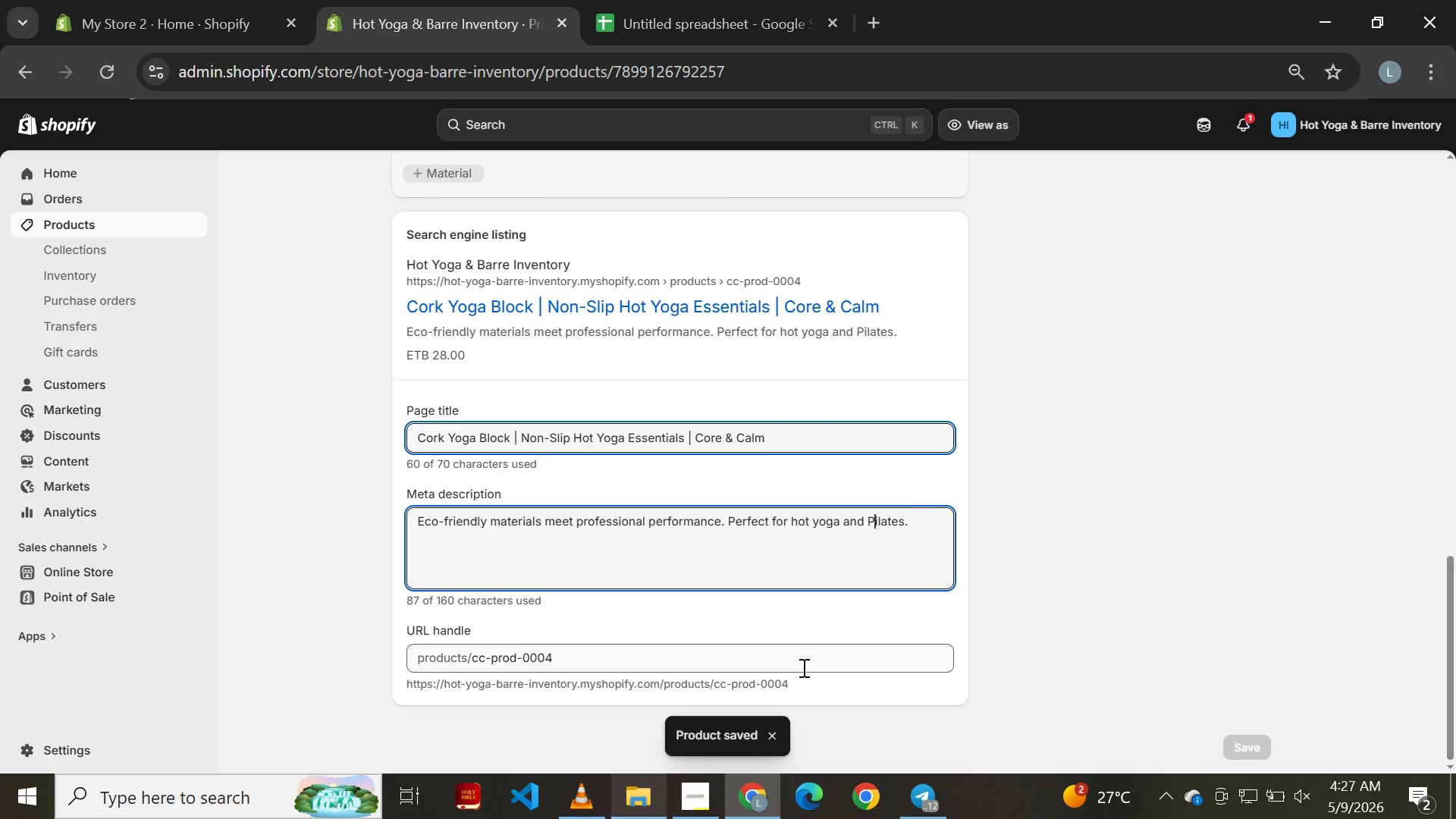 
wait(7.36)
 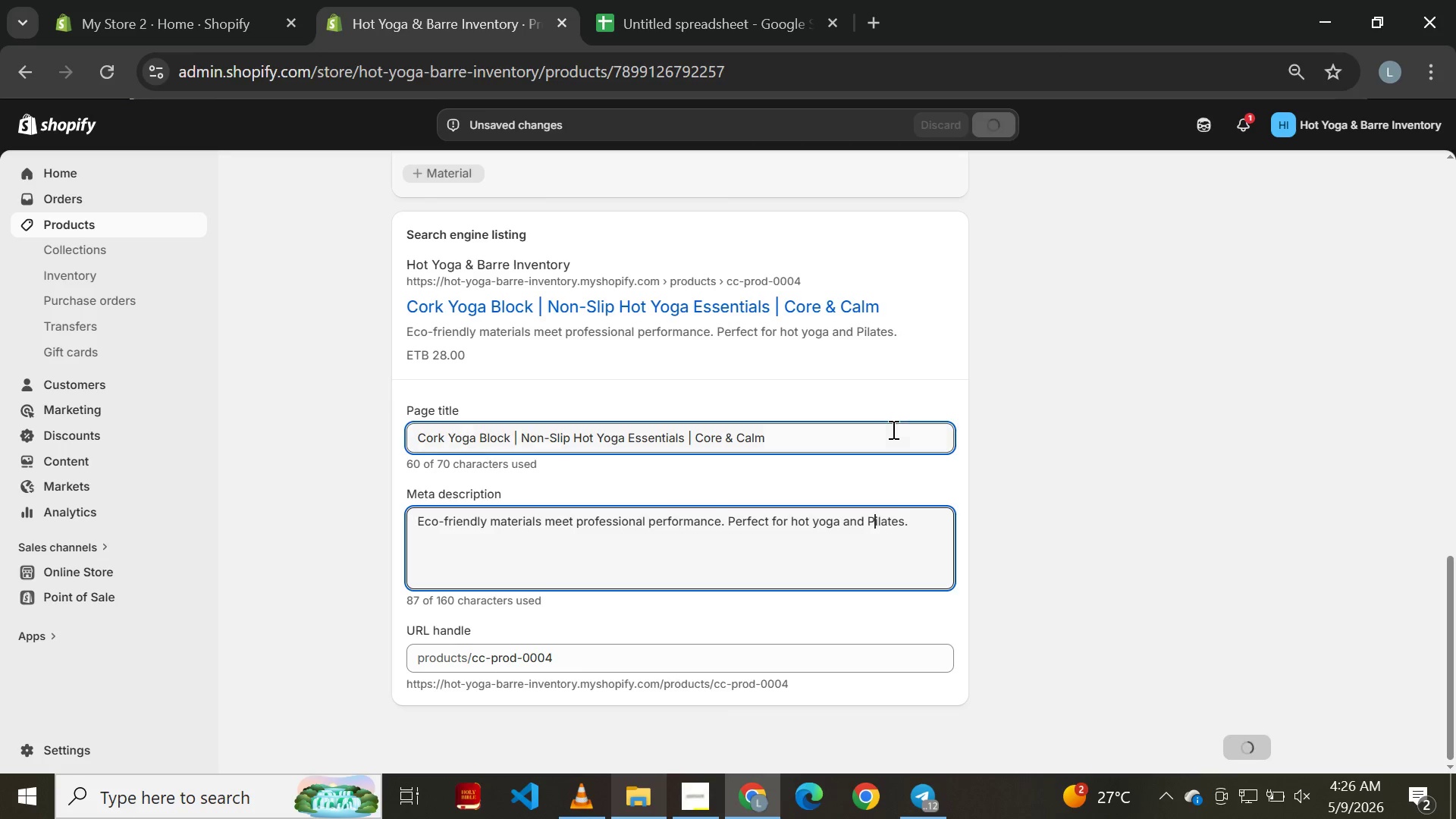 
left_click([20, 64])
 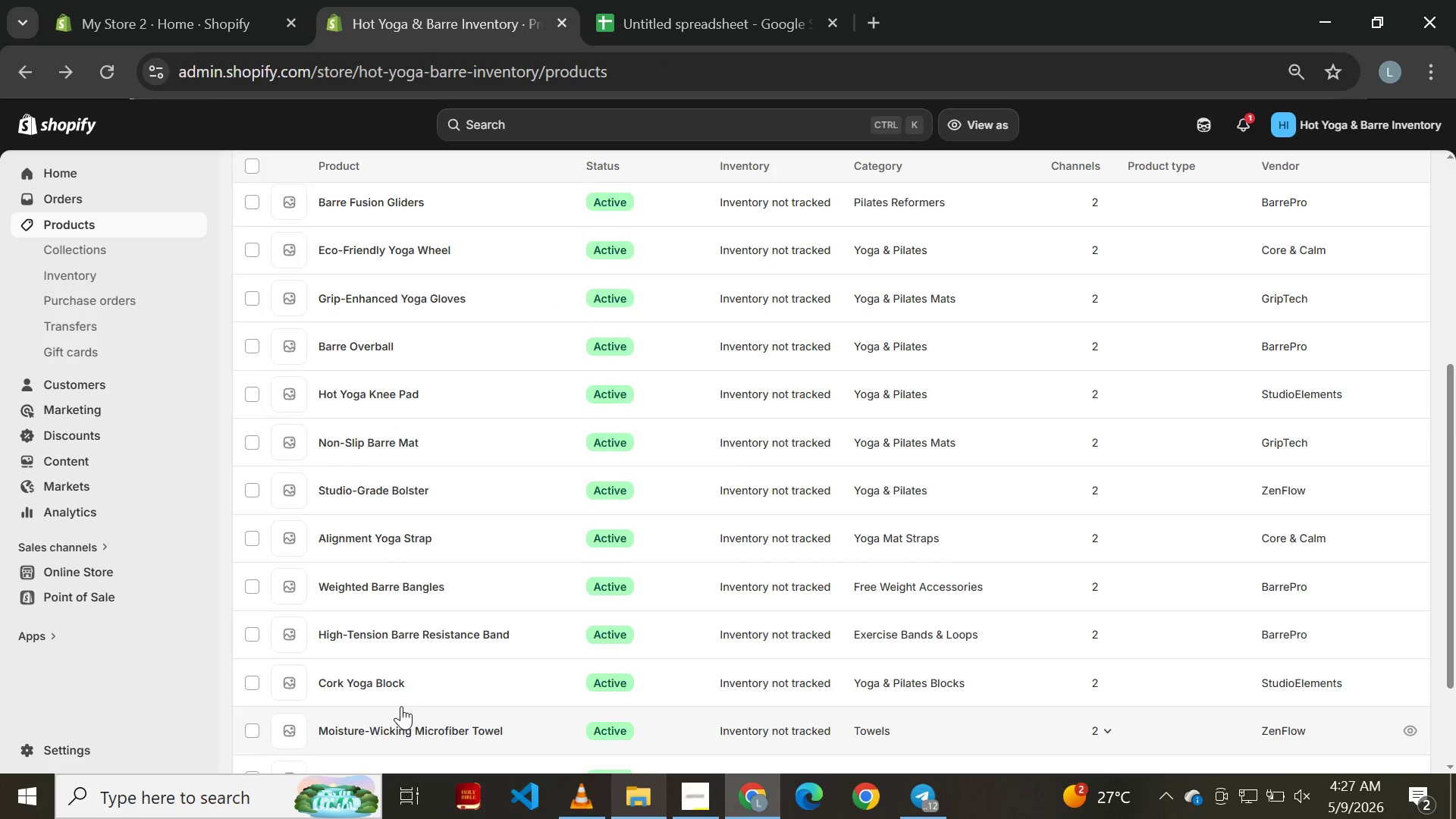 
wait(7.36)
 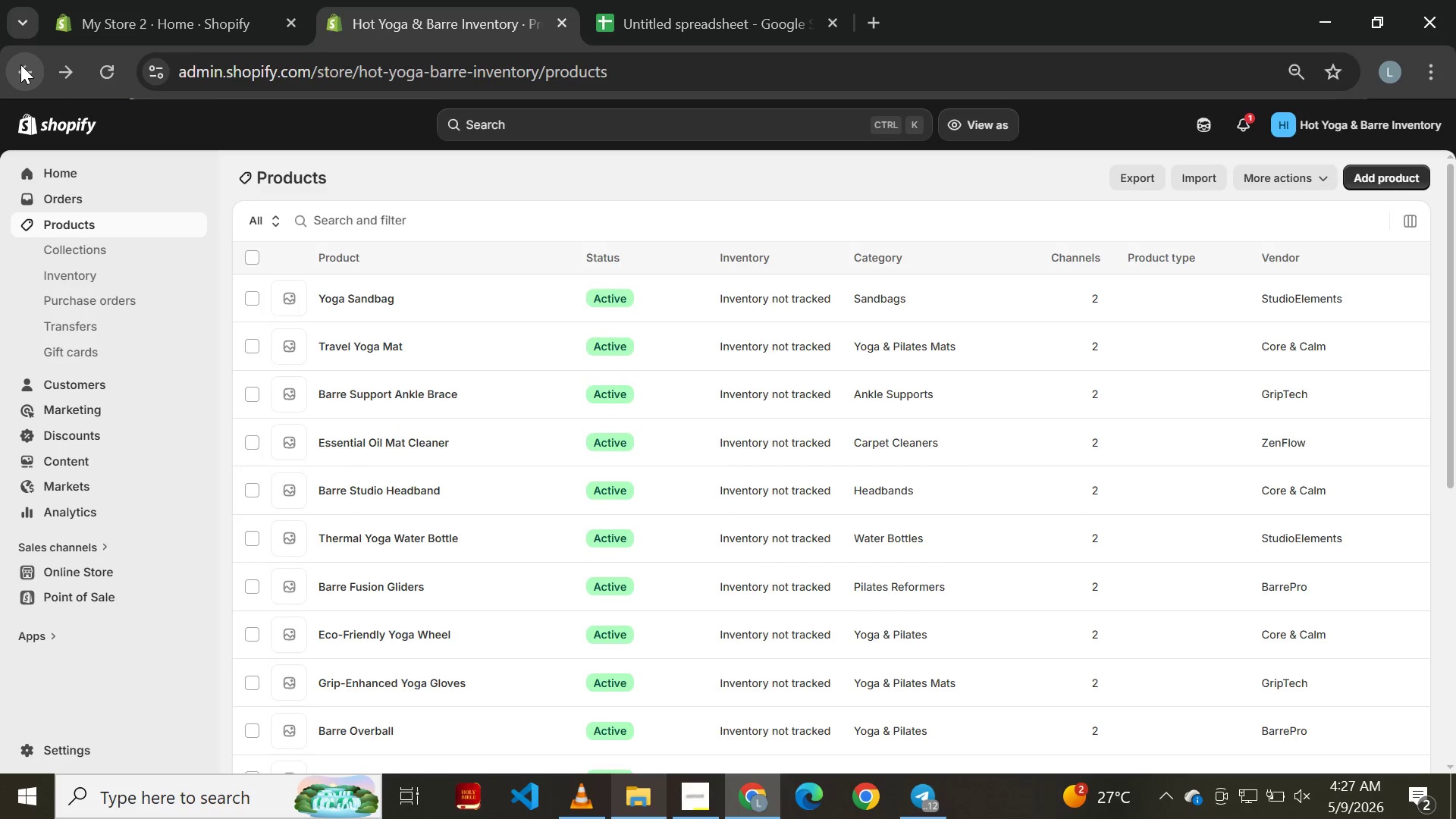 
double_click([393, 591])
 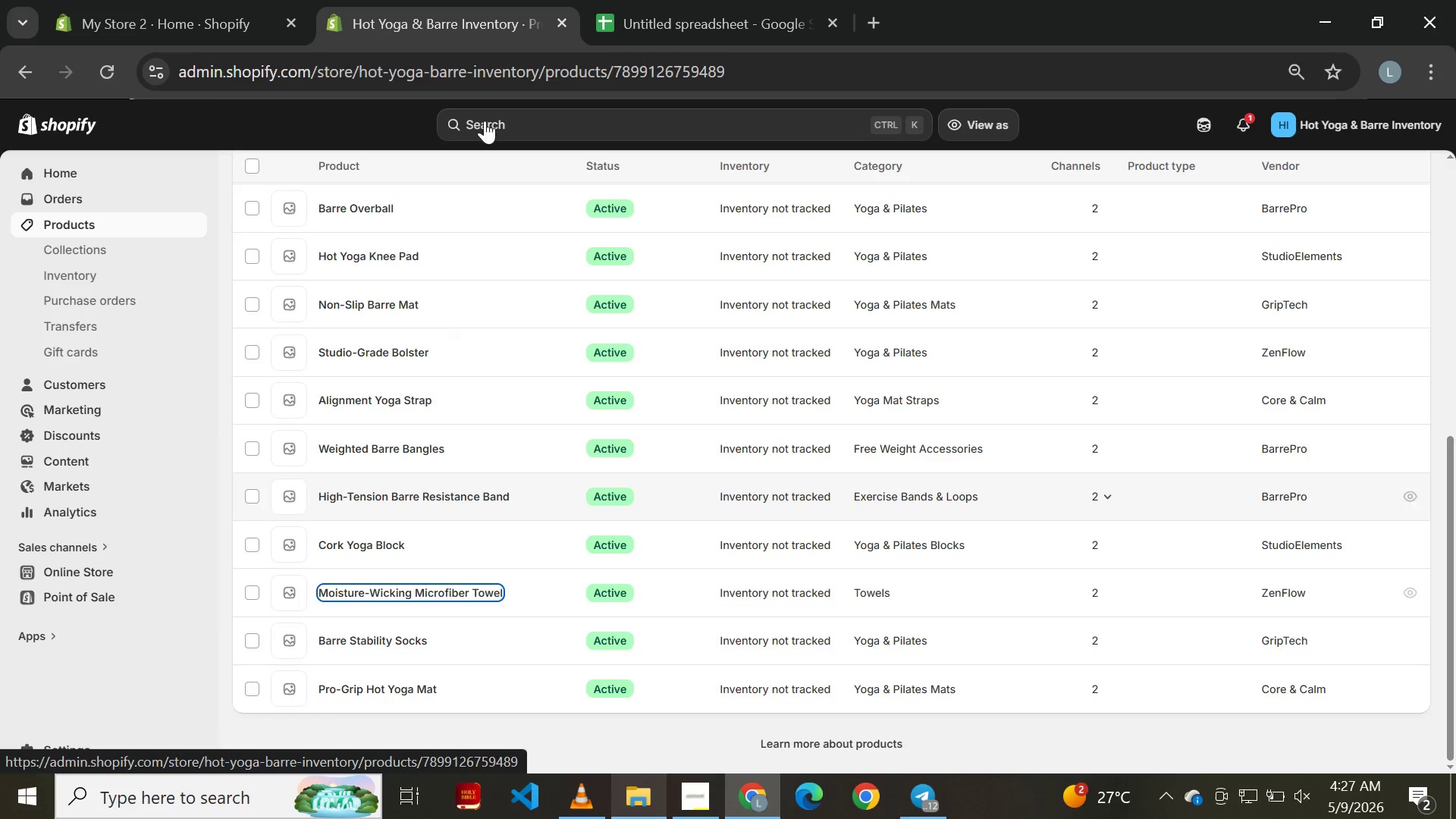 
left_click([714, 9])
 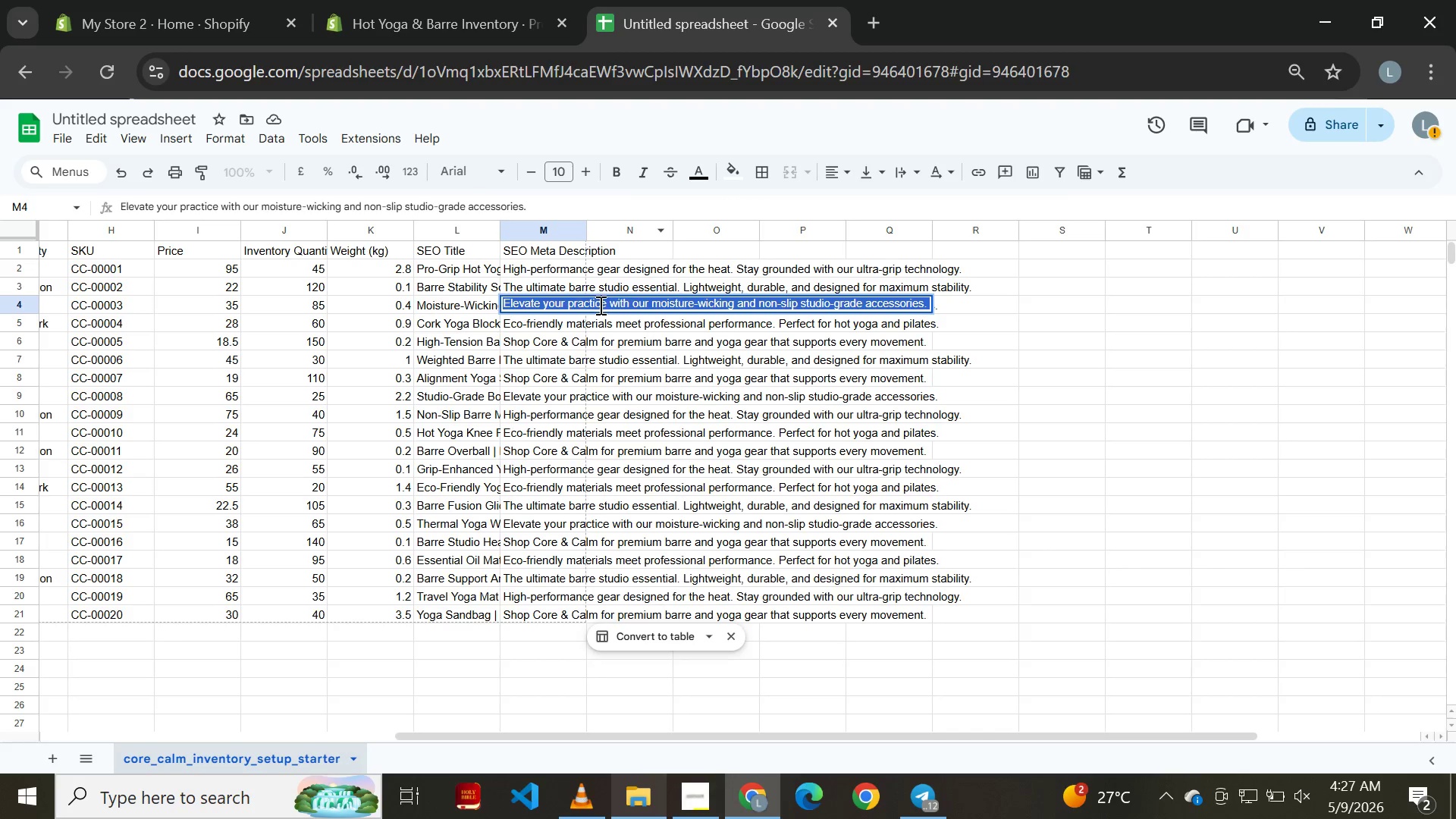 
left_click([599, 305])
 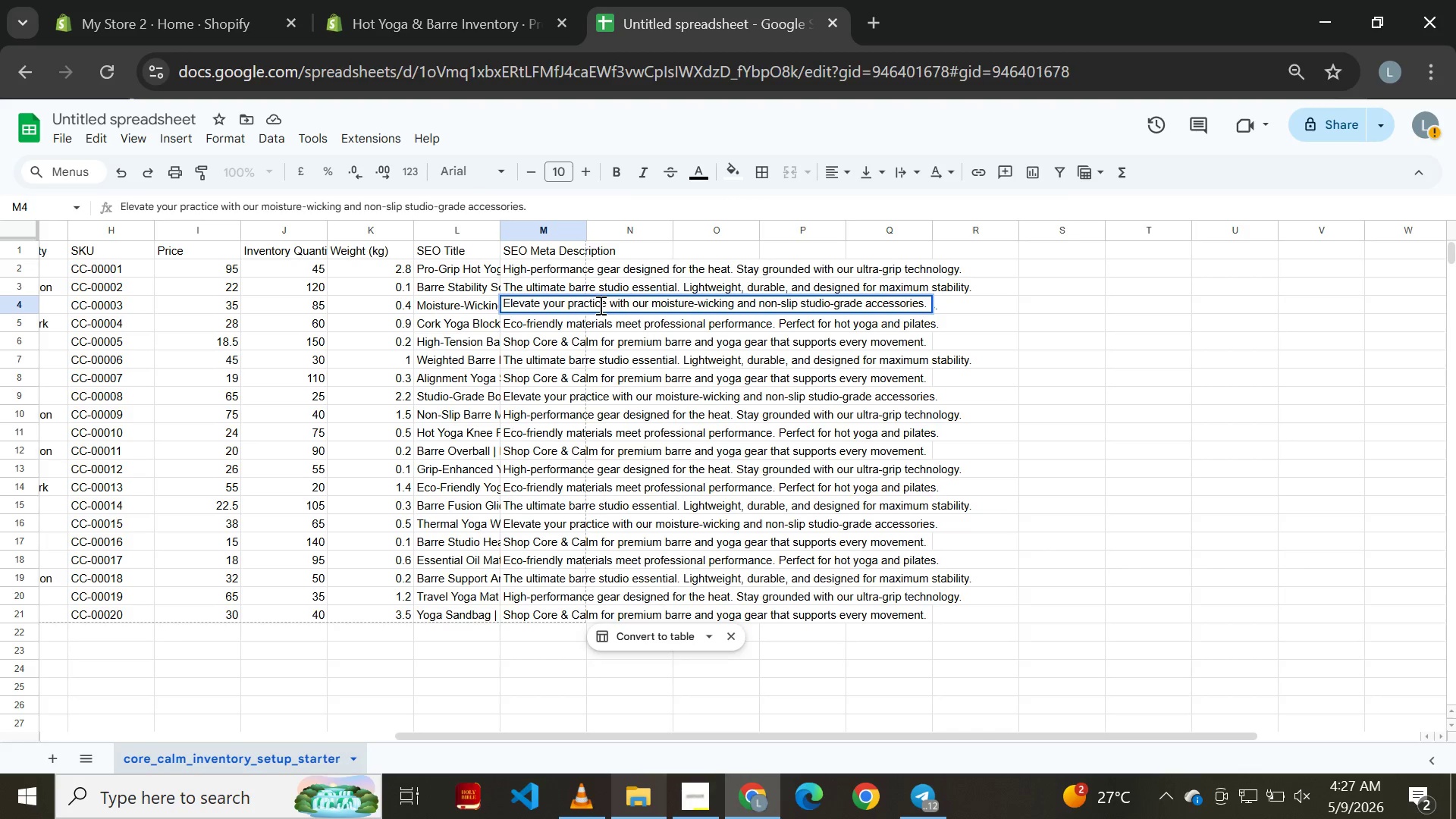 
key(Control+ControlLeft)
 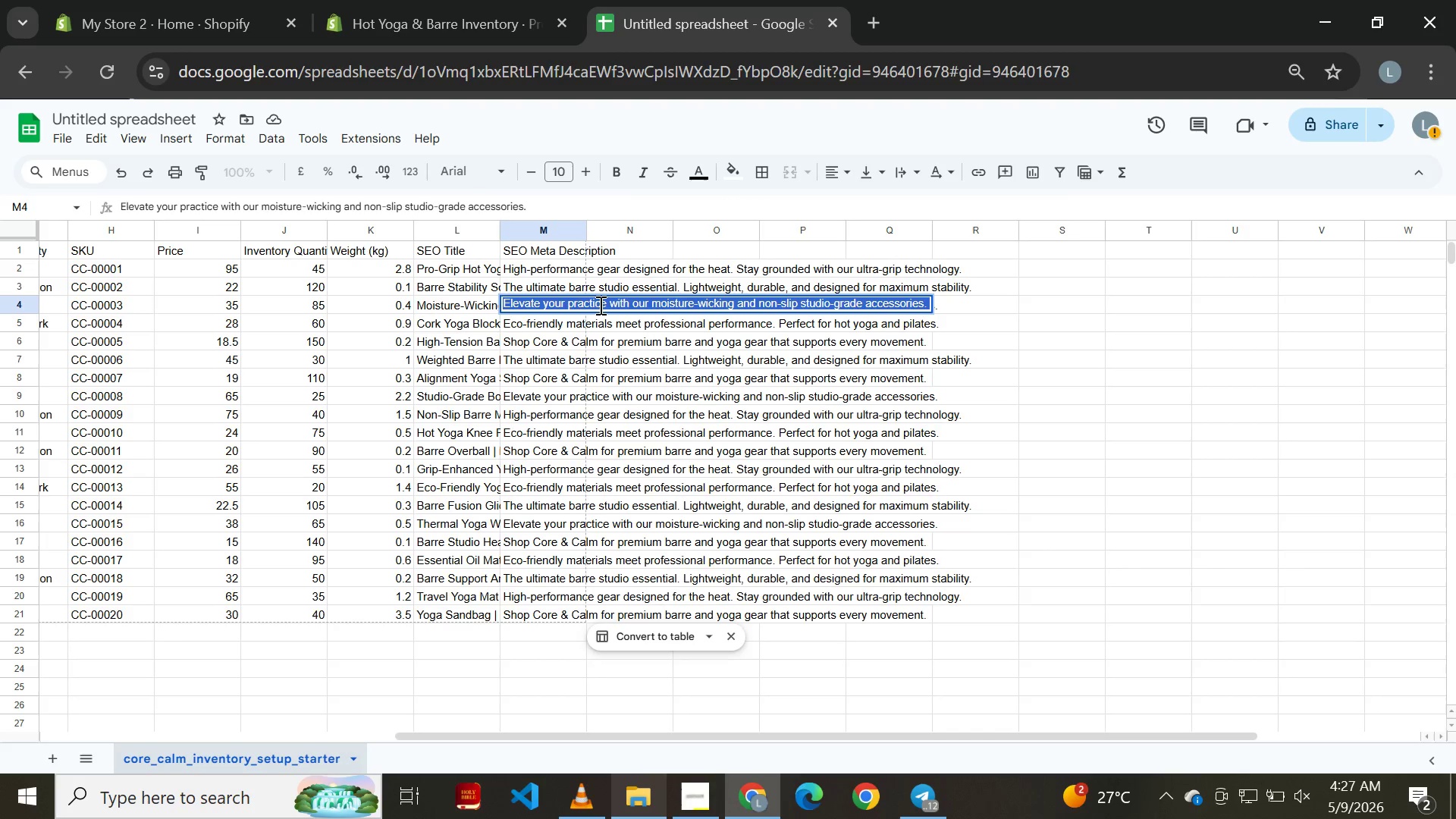 
key(Control+A)
 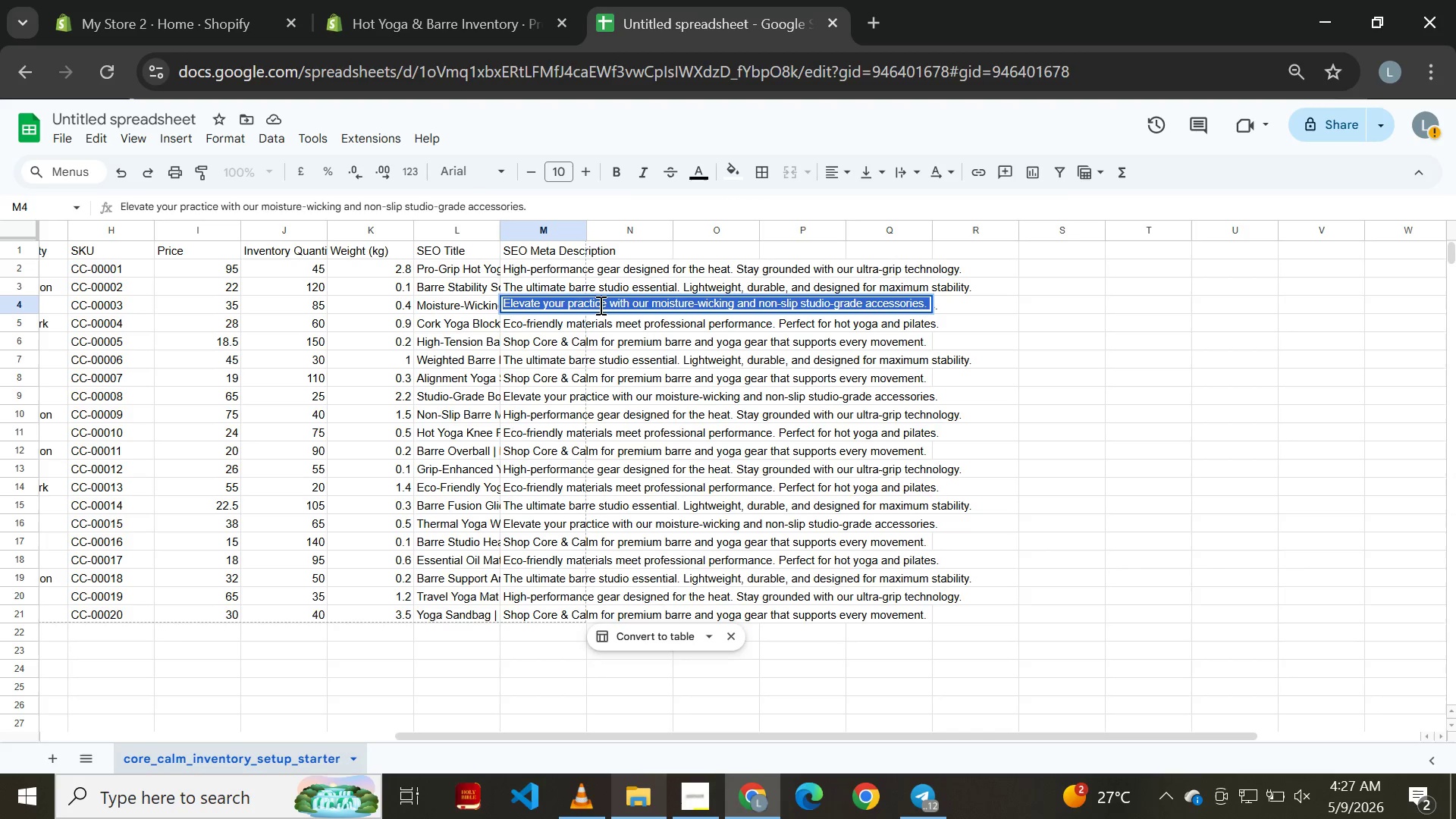 
key(Control+C)
 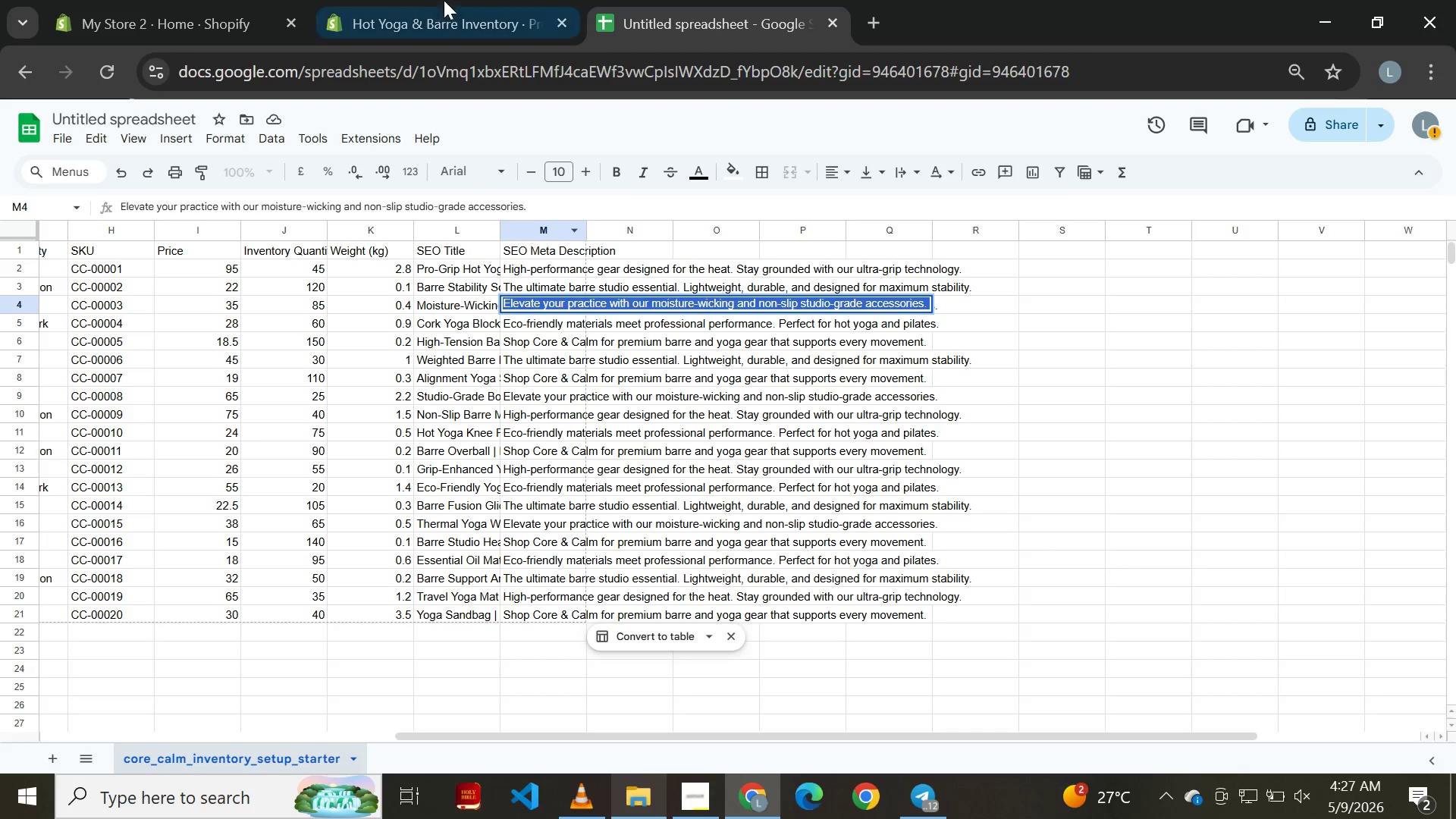 
left_click([445, 0])
 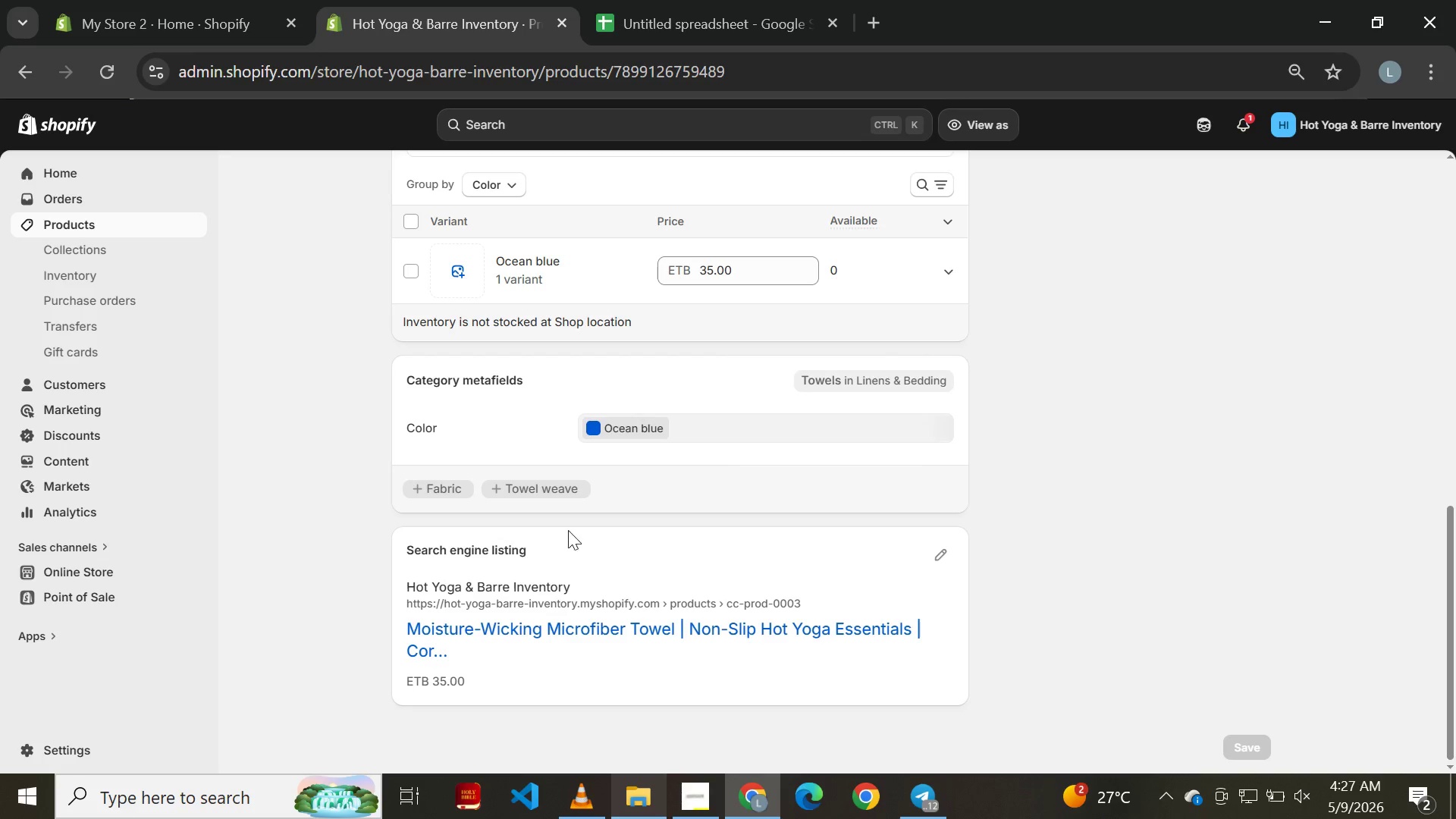 
left_click([940, 552])
 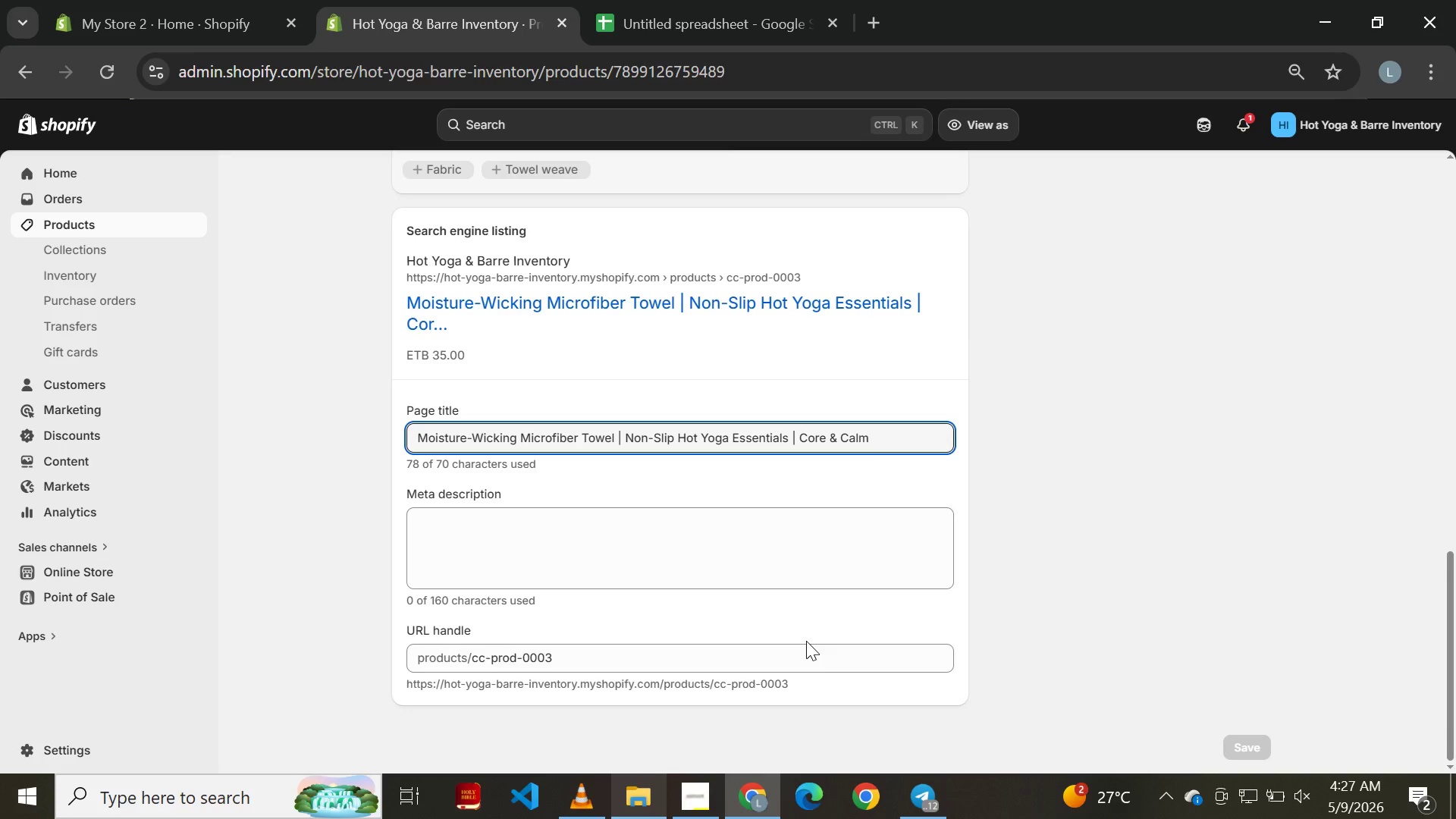 
left_click([744, 565])
 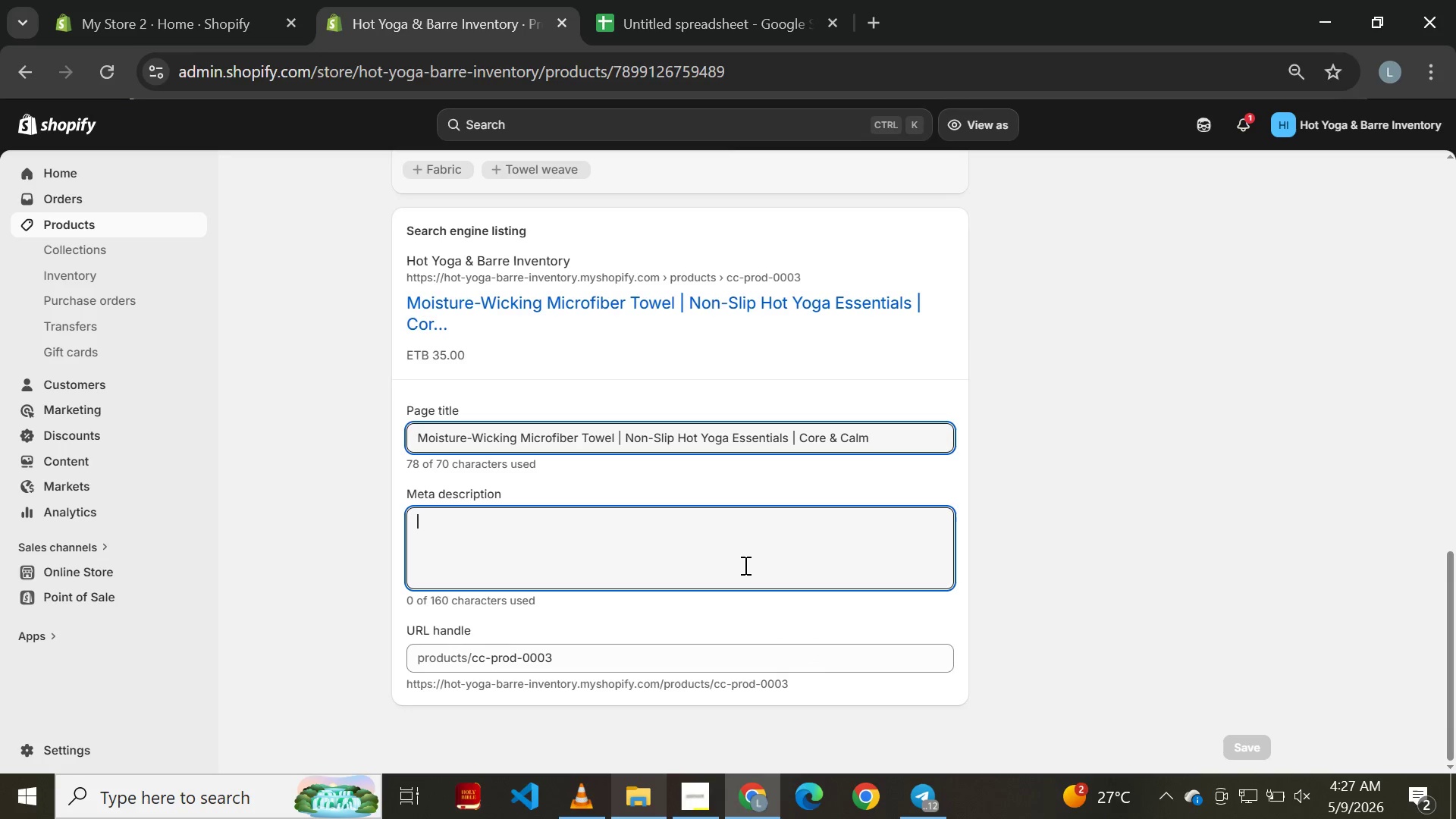 
key(Control+V)
 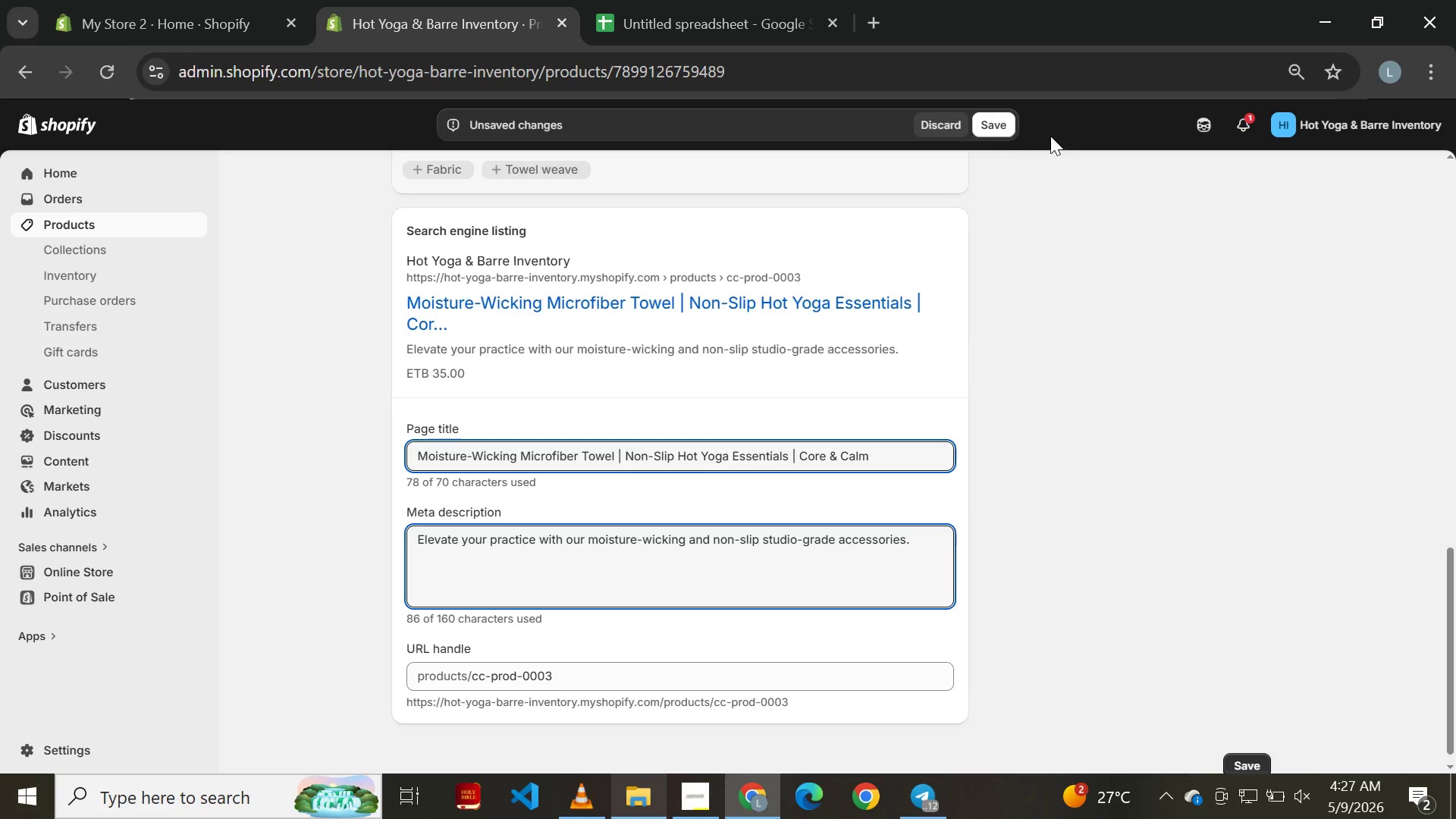 
left_click([999, 129])
 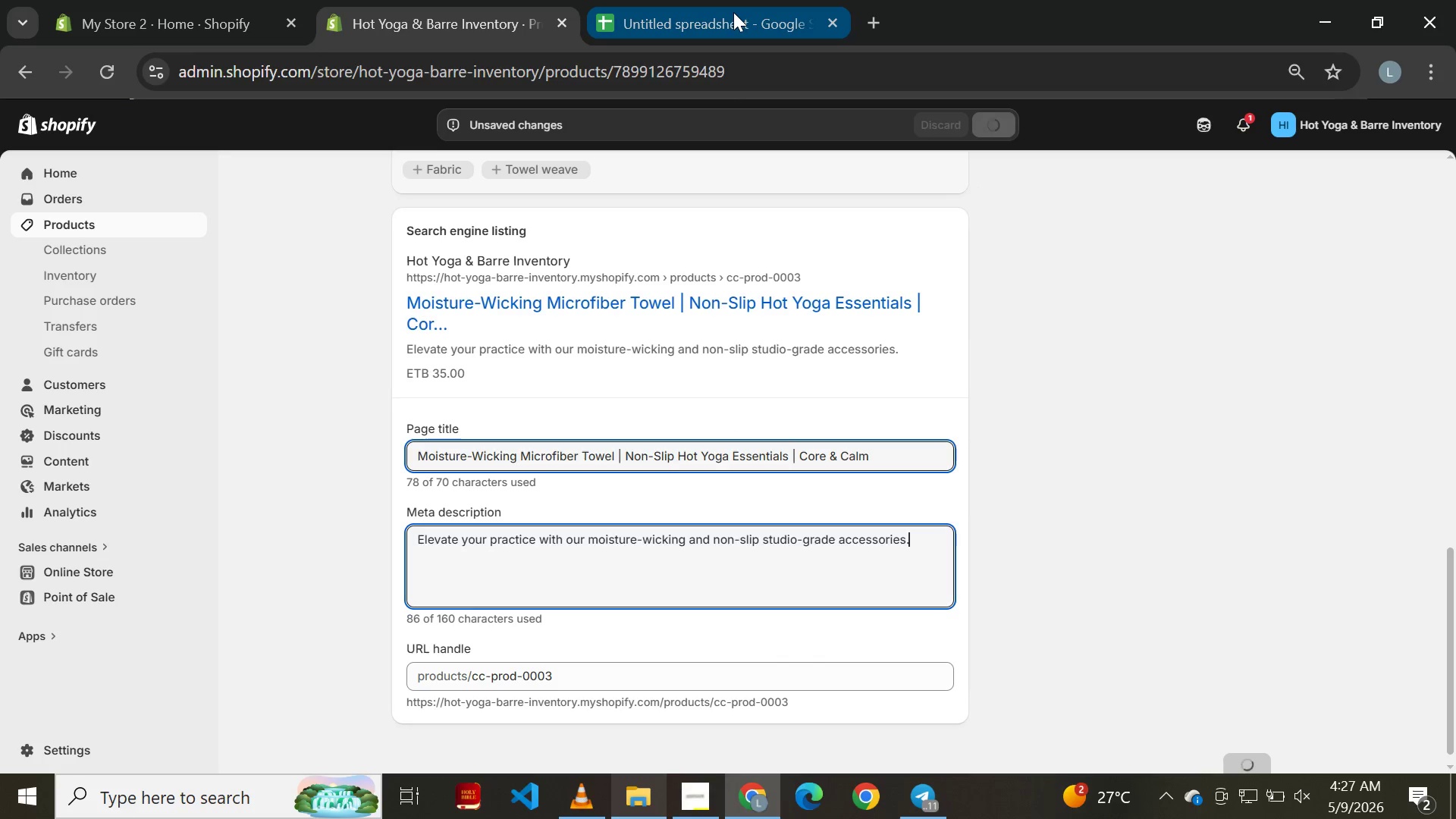 
left_click([733, 12])
 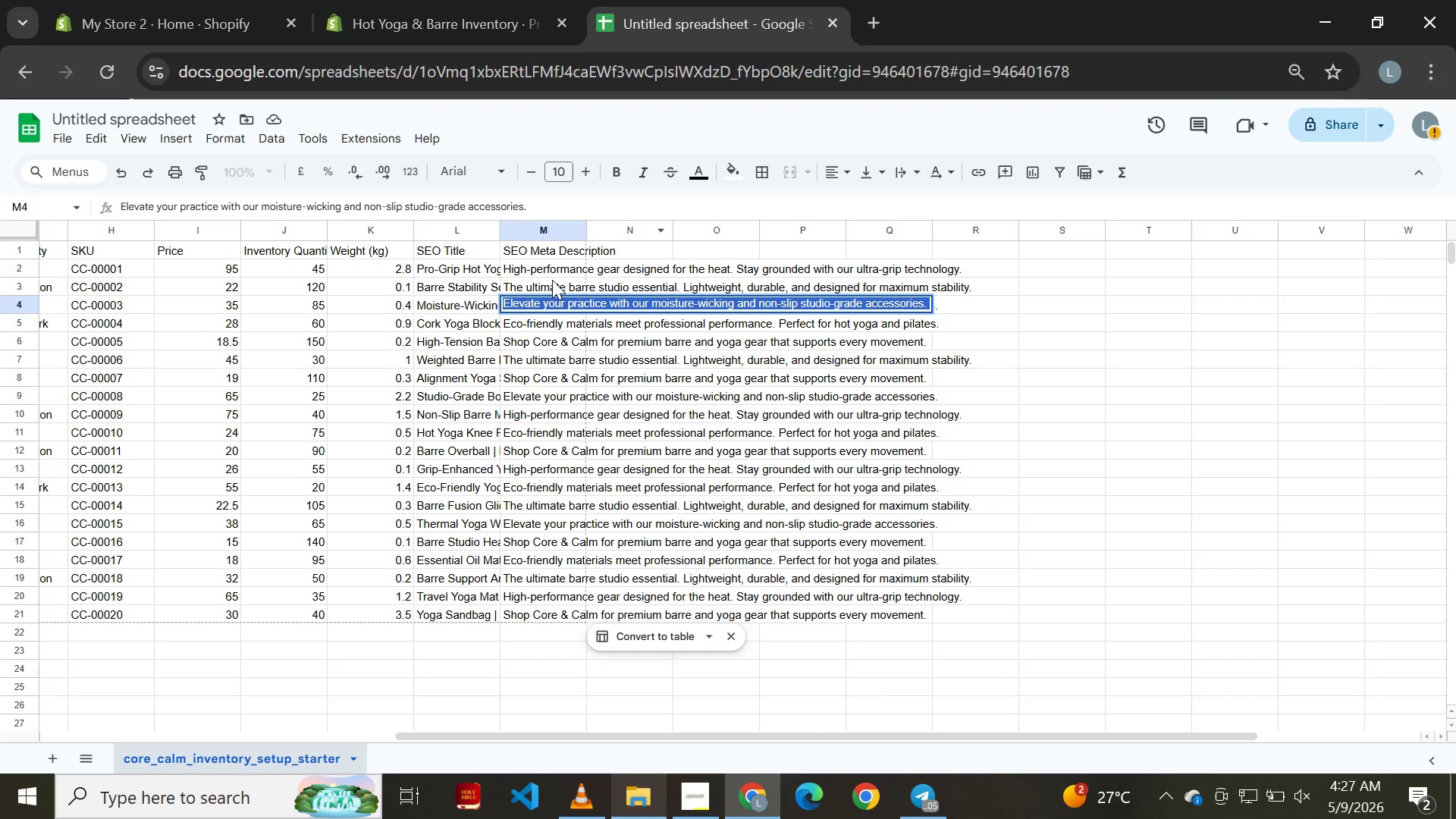 
left_click([546, 283])
 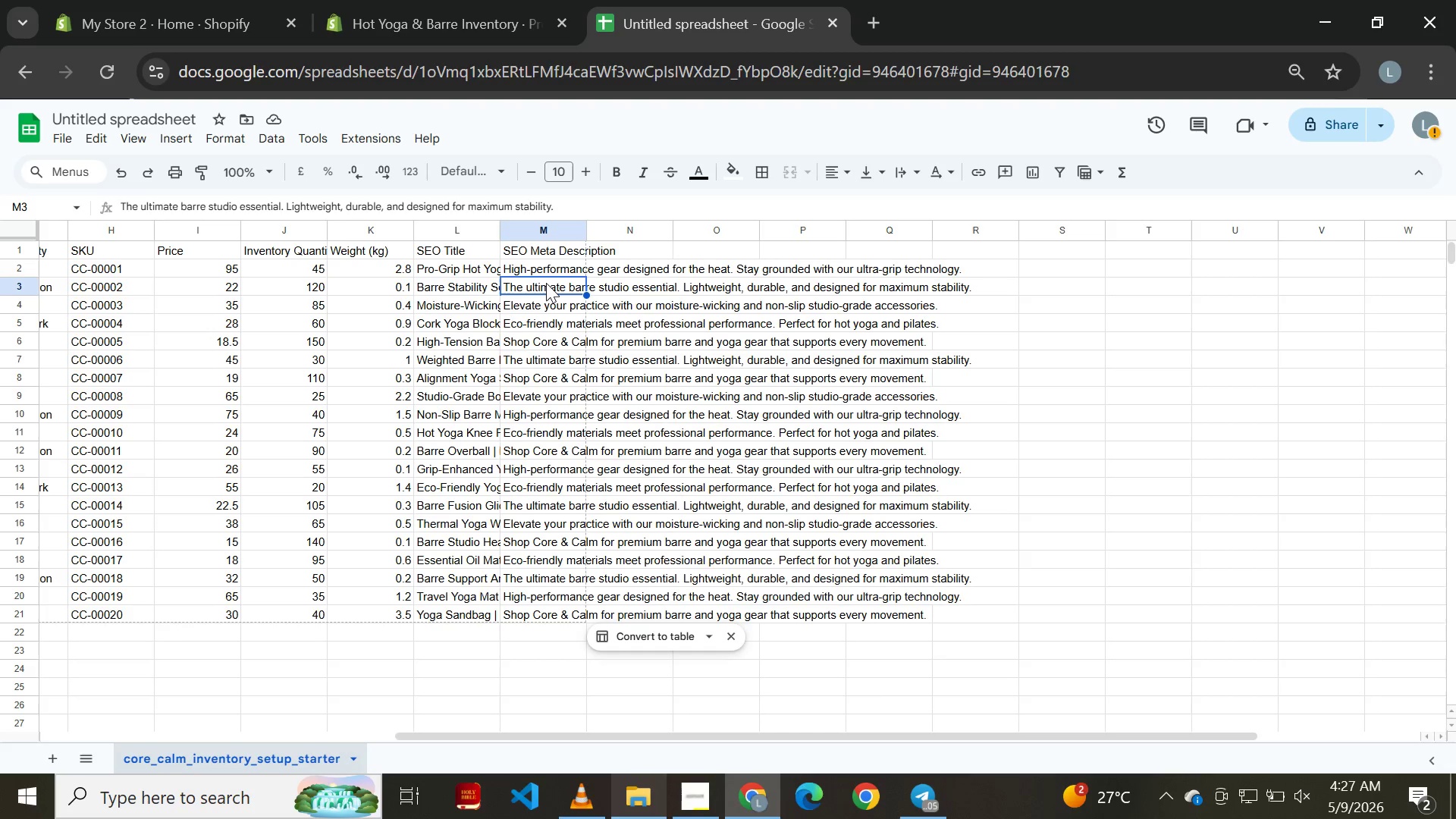 
left_click([546, 283])
 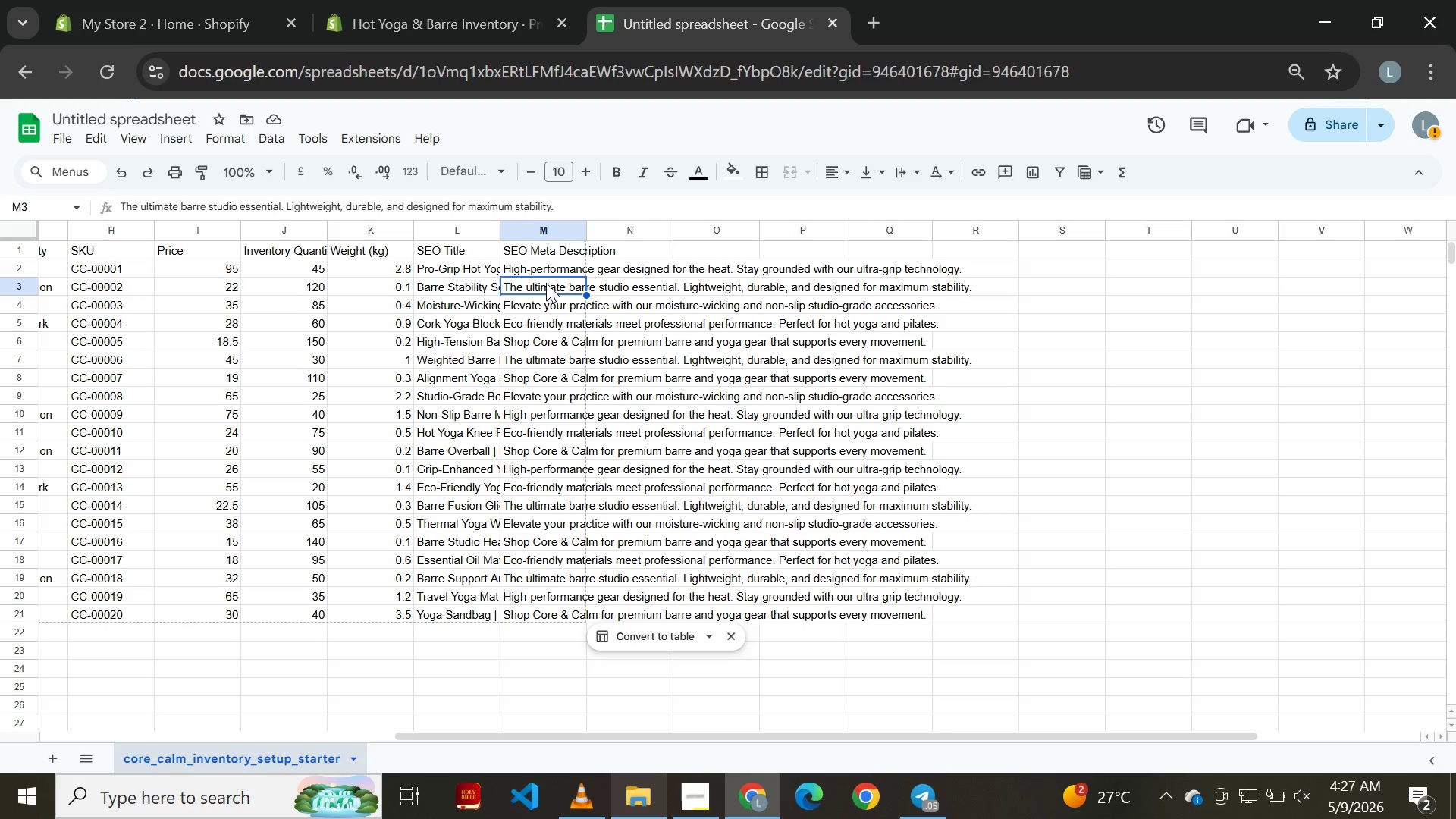 
double_click([546, 283])
 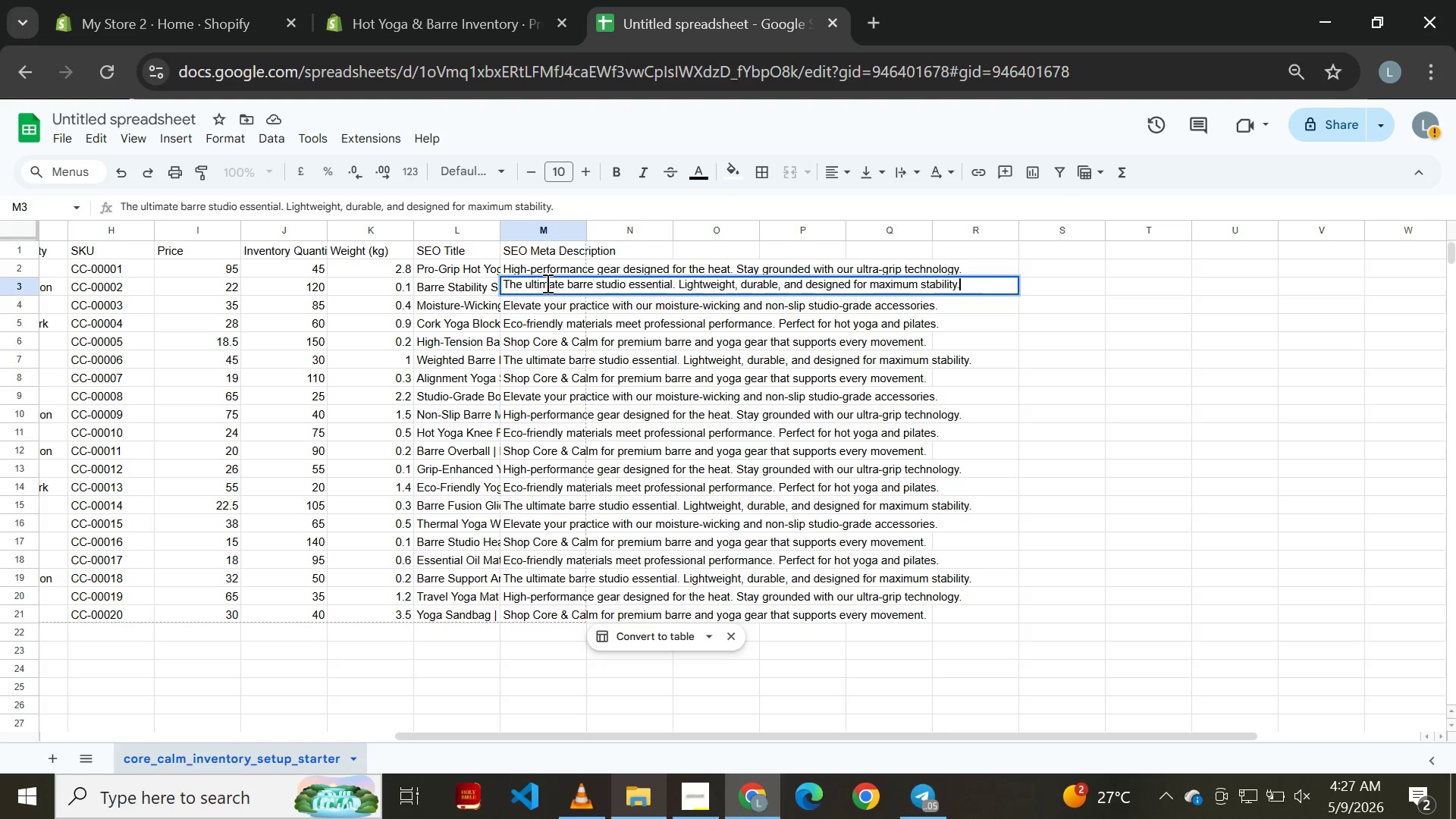 
key(Control+A)